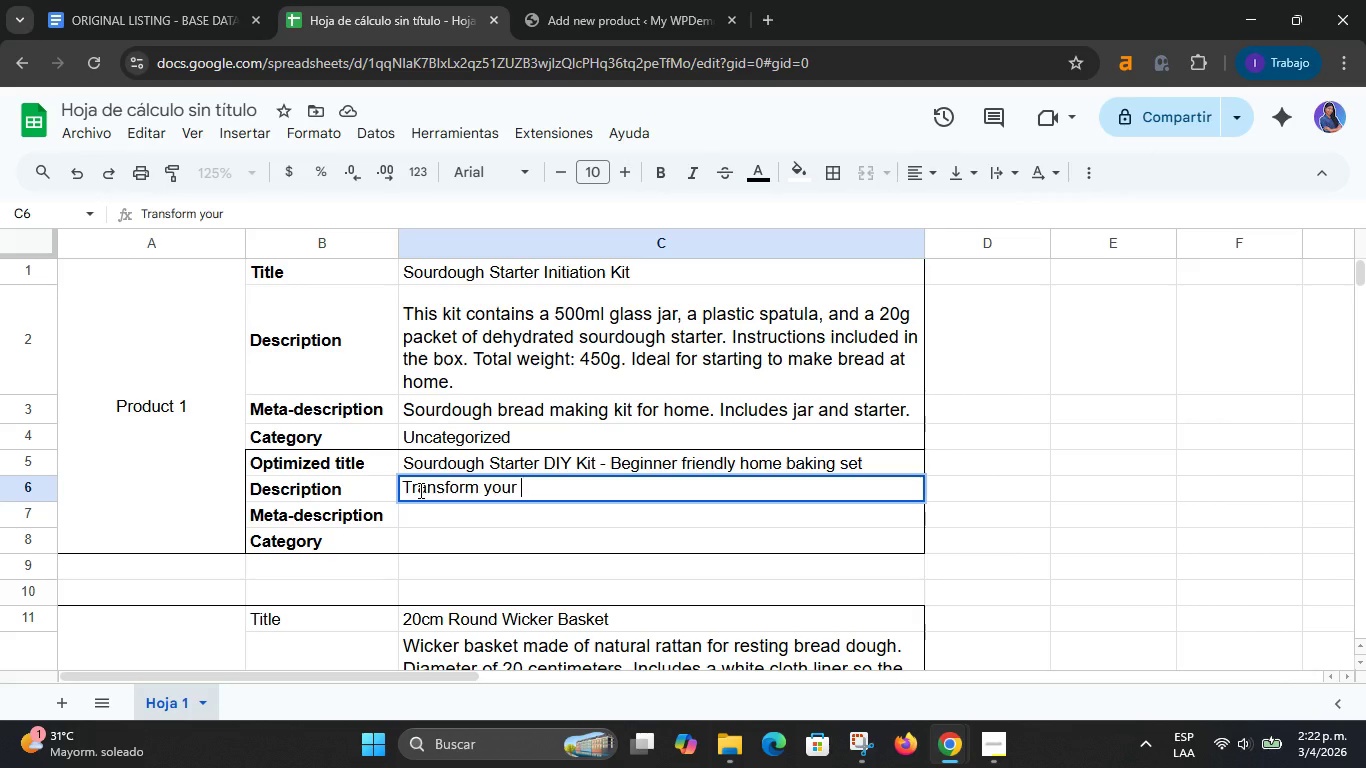 
type(kitchen )
 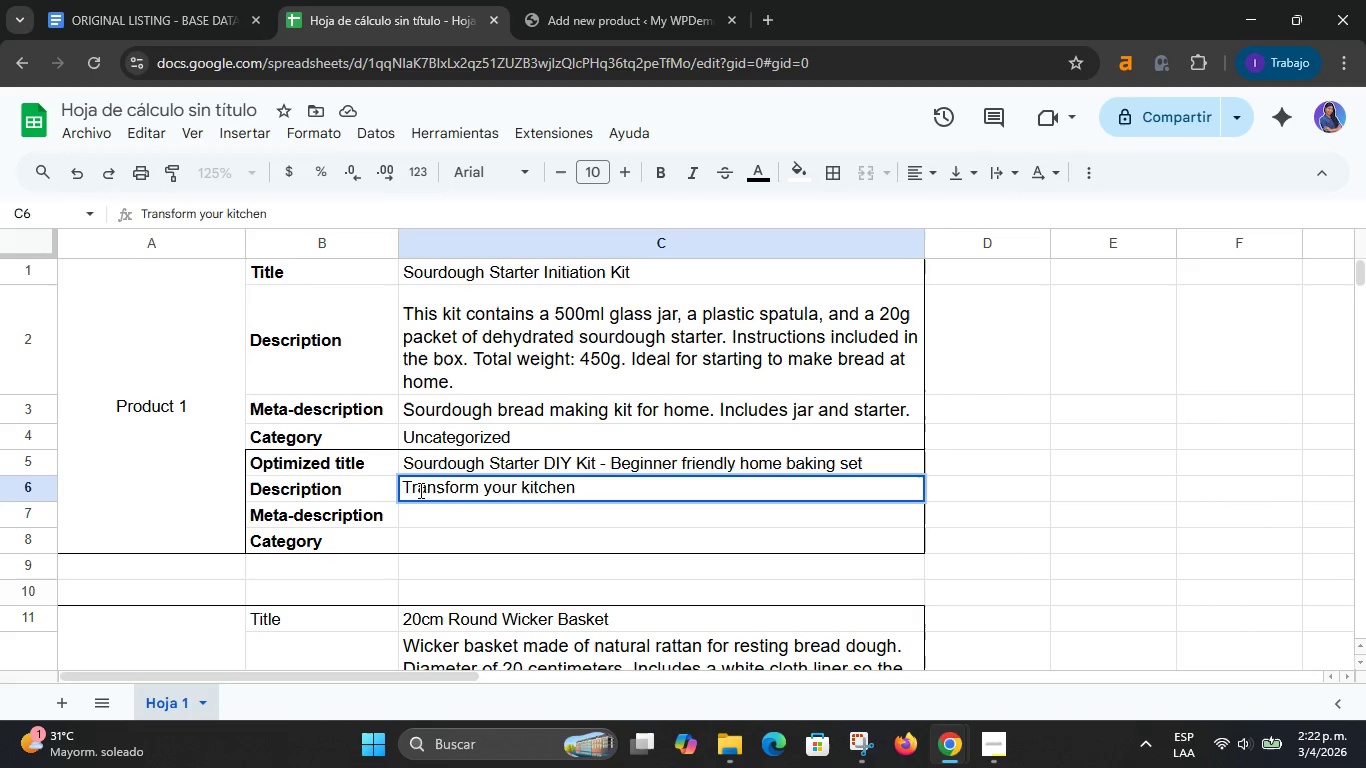 
wait(5.44)
 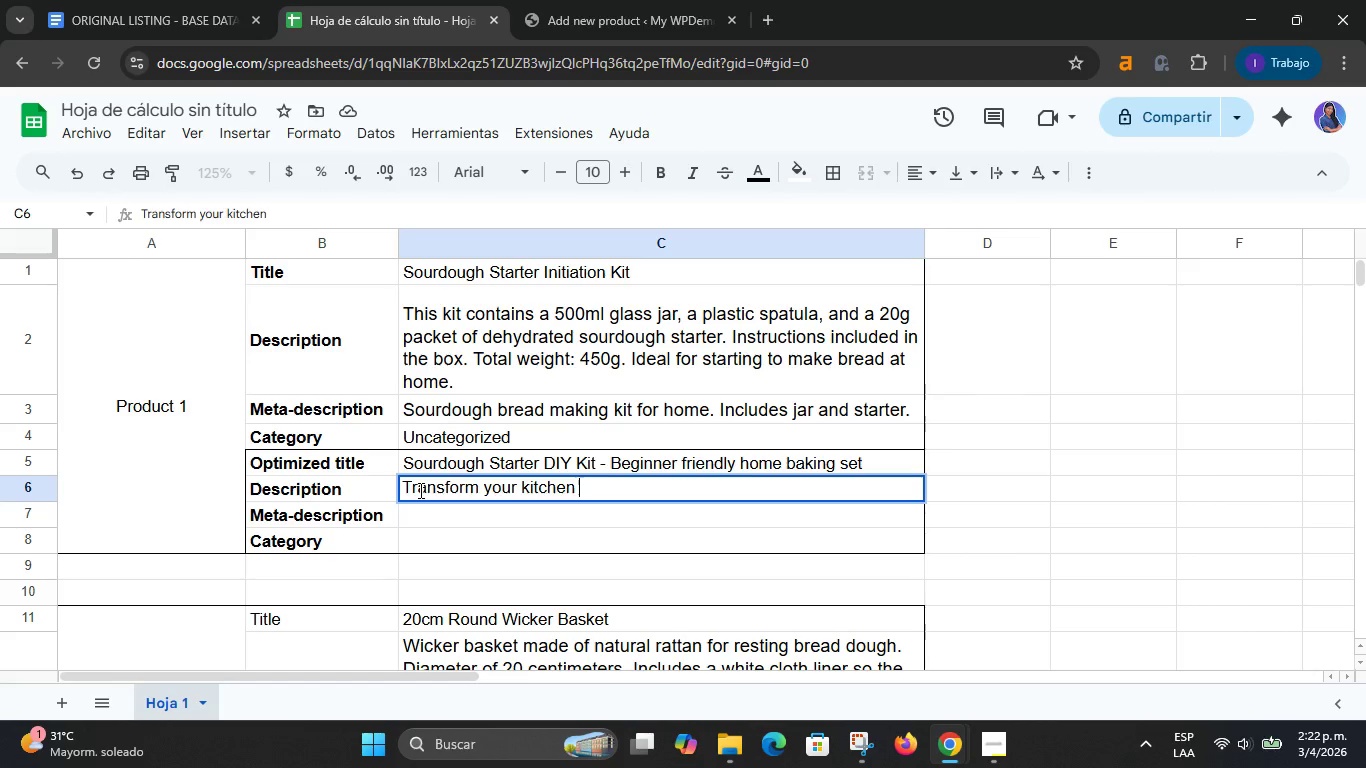 
type(cornet)
key(Backspace)
type(r into a )
 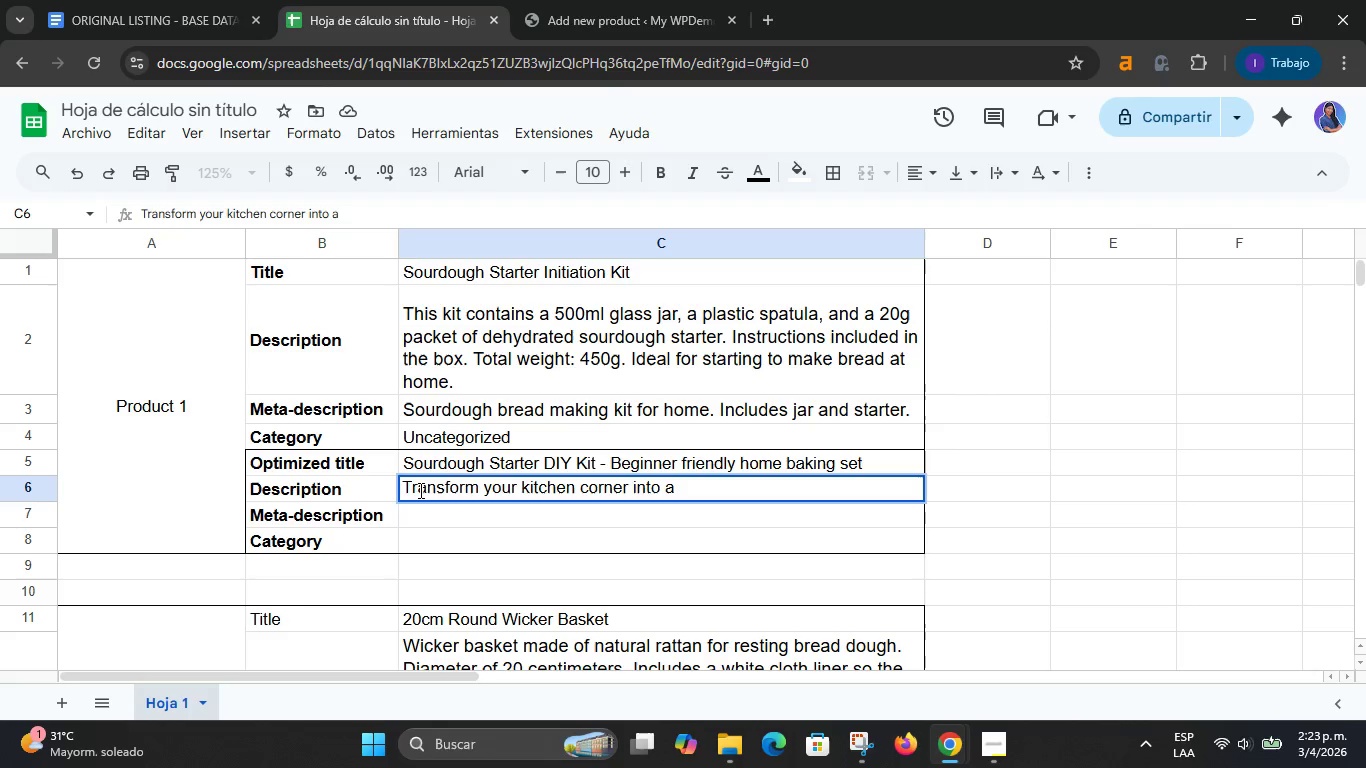 
key(Backspace)
type(n artesanal bakery. You don;t need a )
 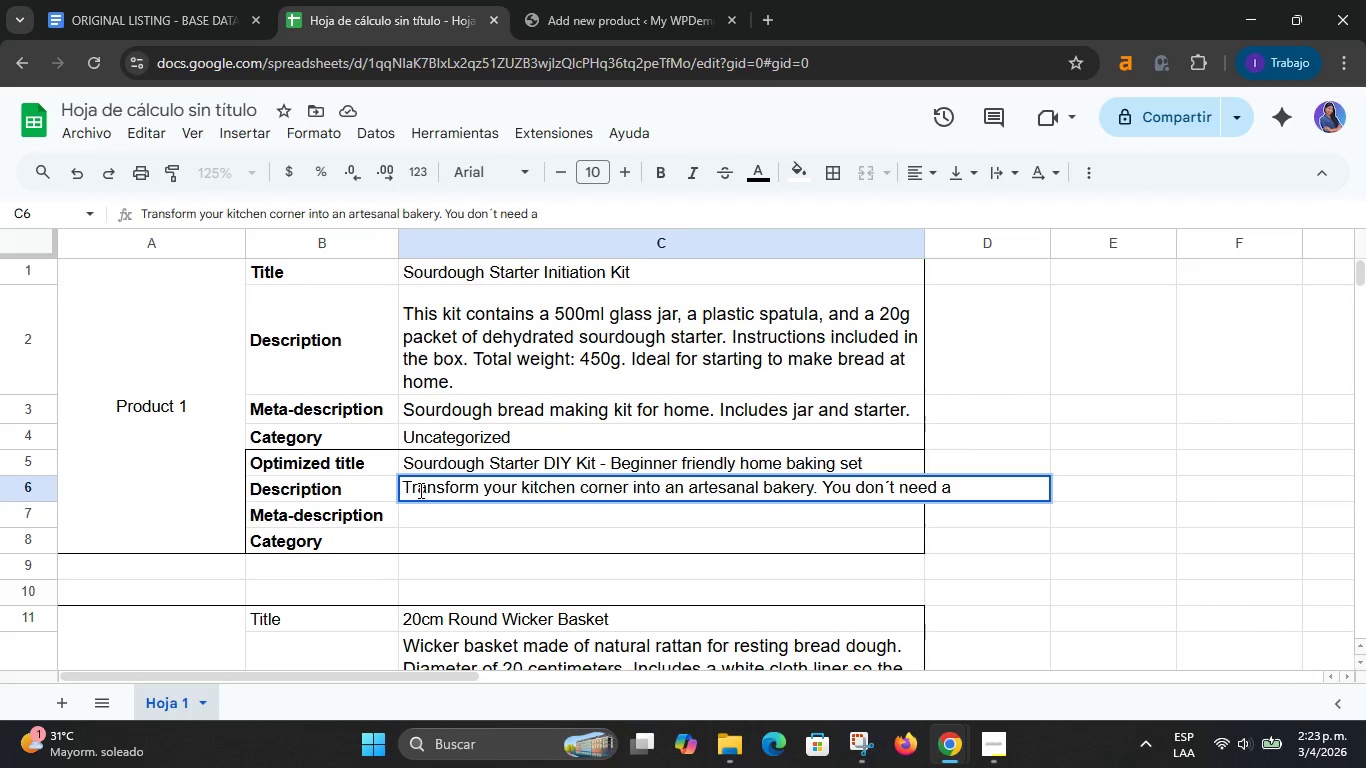 
wait(5.12)
 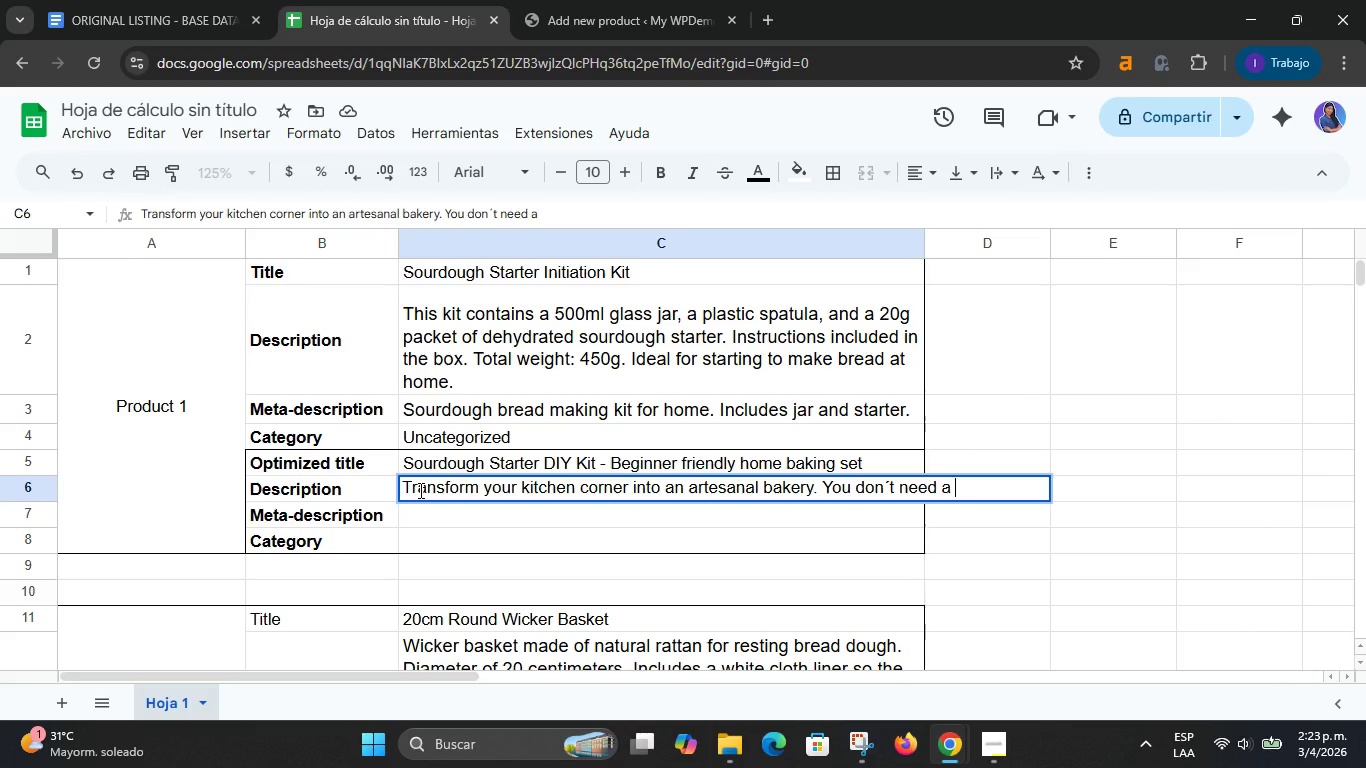 
type(farmhouse or )
key(Backspace)
key(Backspace)
key(Backspace)
type(to enjoy the aroma of freh )
key(Backspace)
key(Backspace)
key(Backspace)
type(esh )
key(Backspace)
type(-baked )
 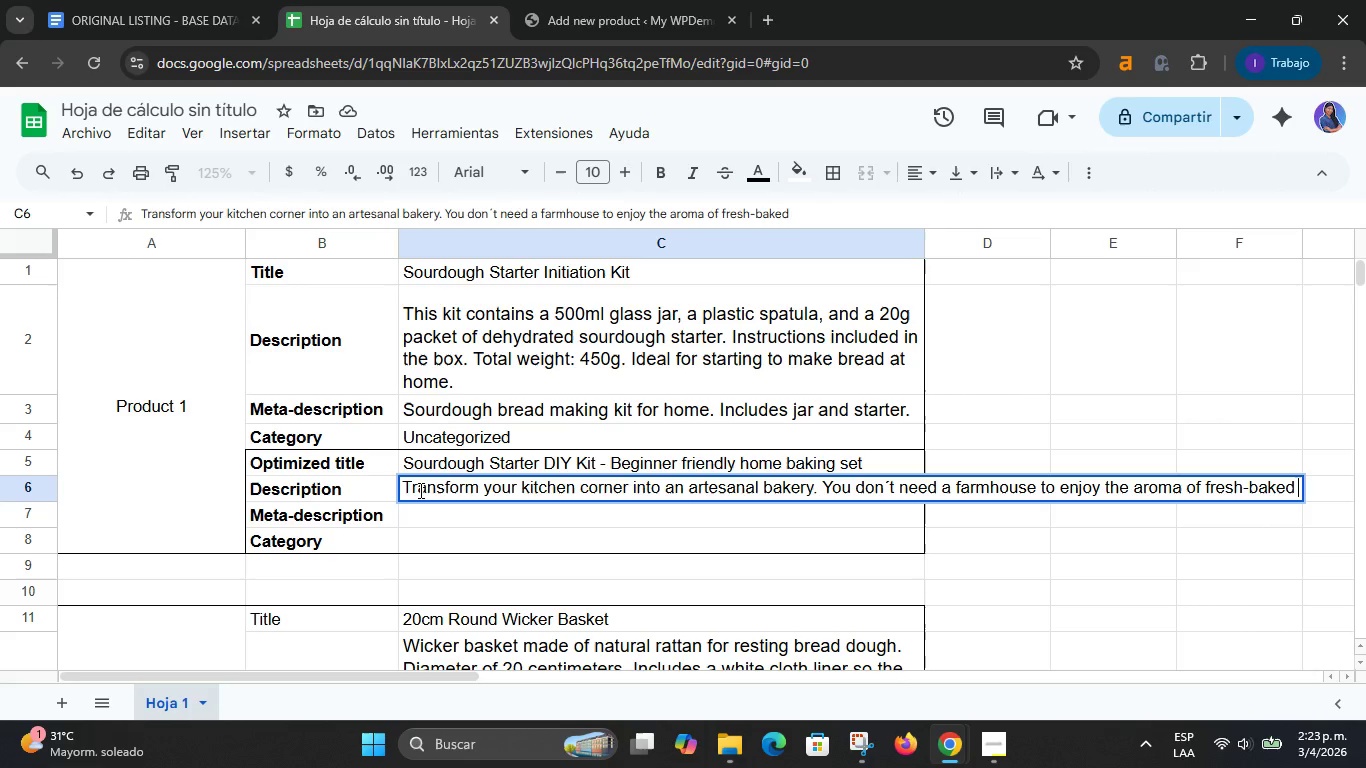 
type(bread)
 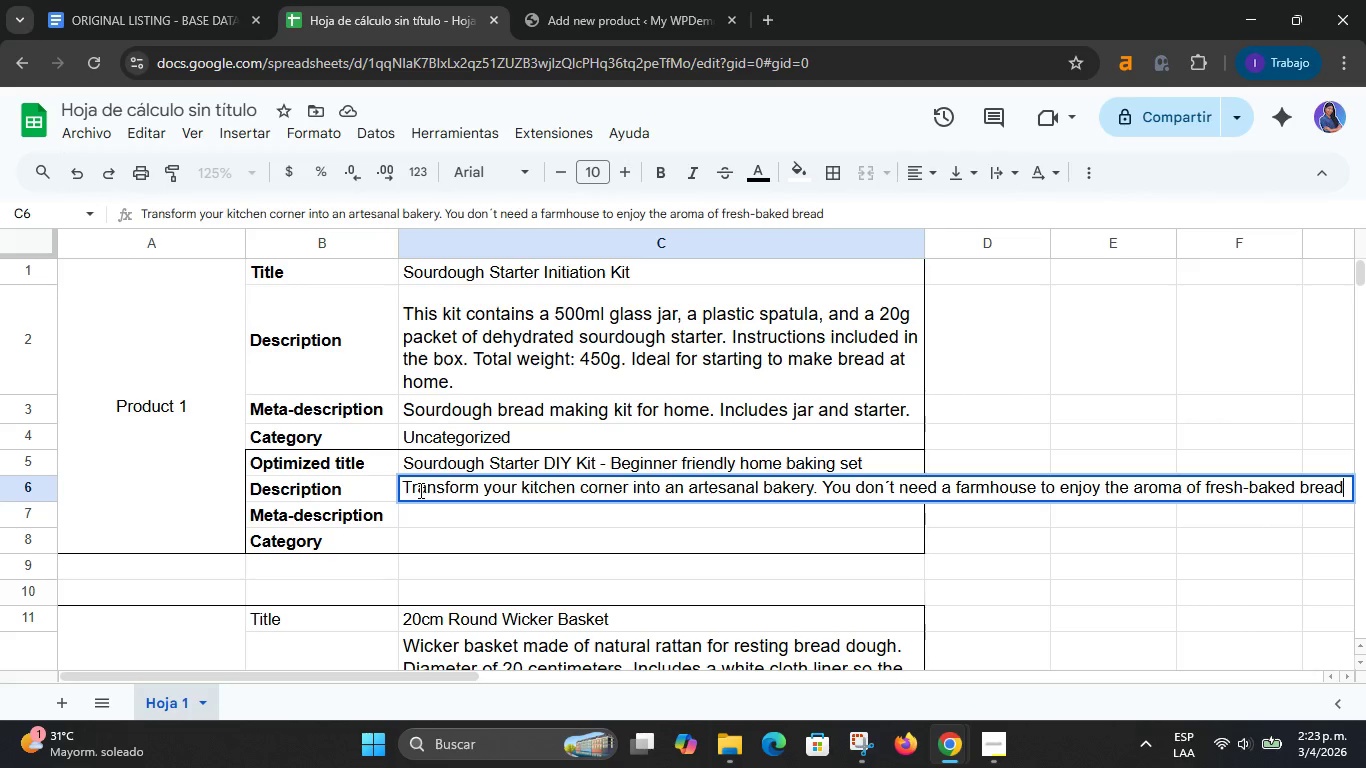 
key(Enter)
 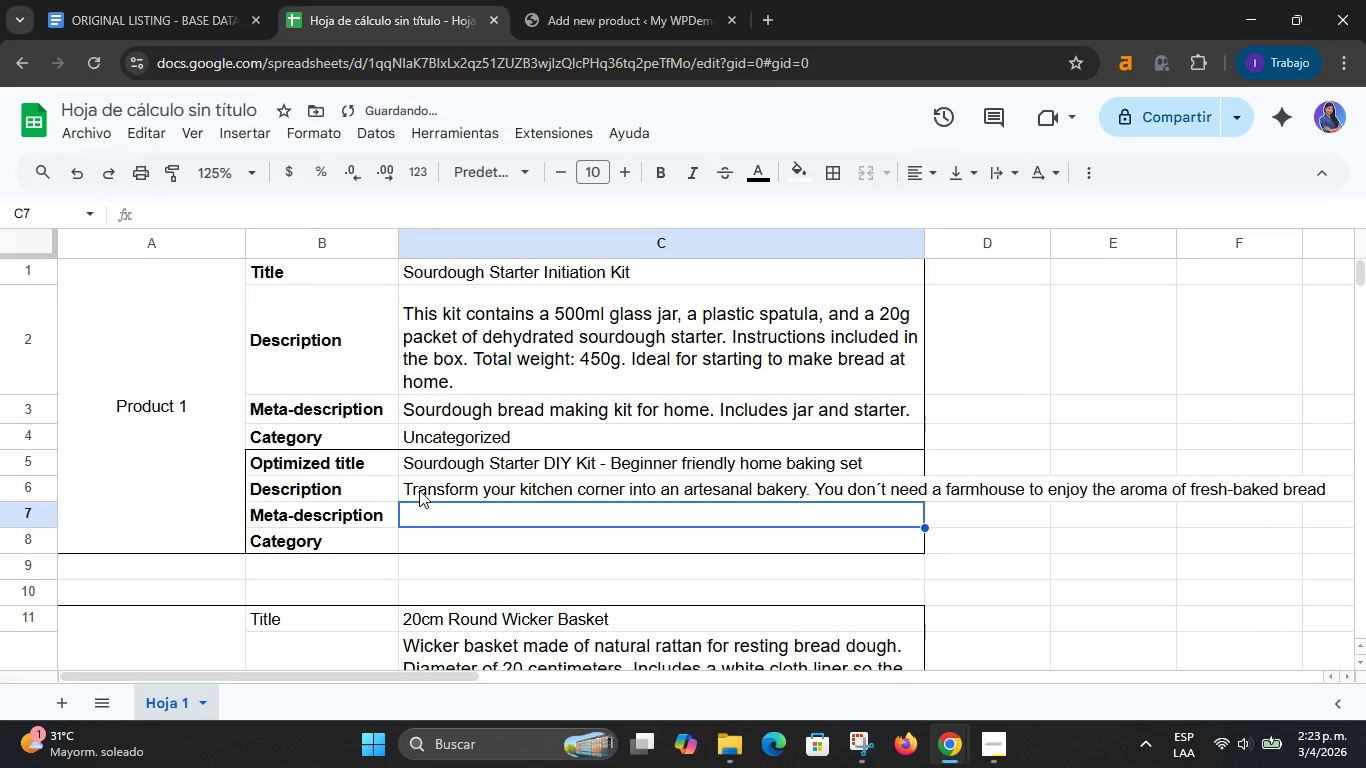 
left_click([419, 490])
 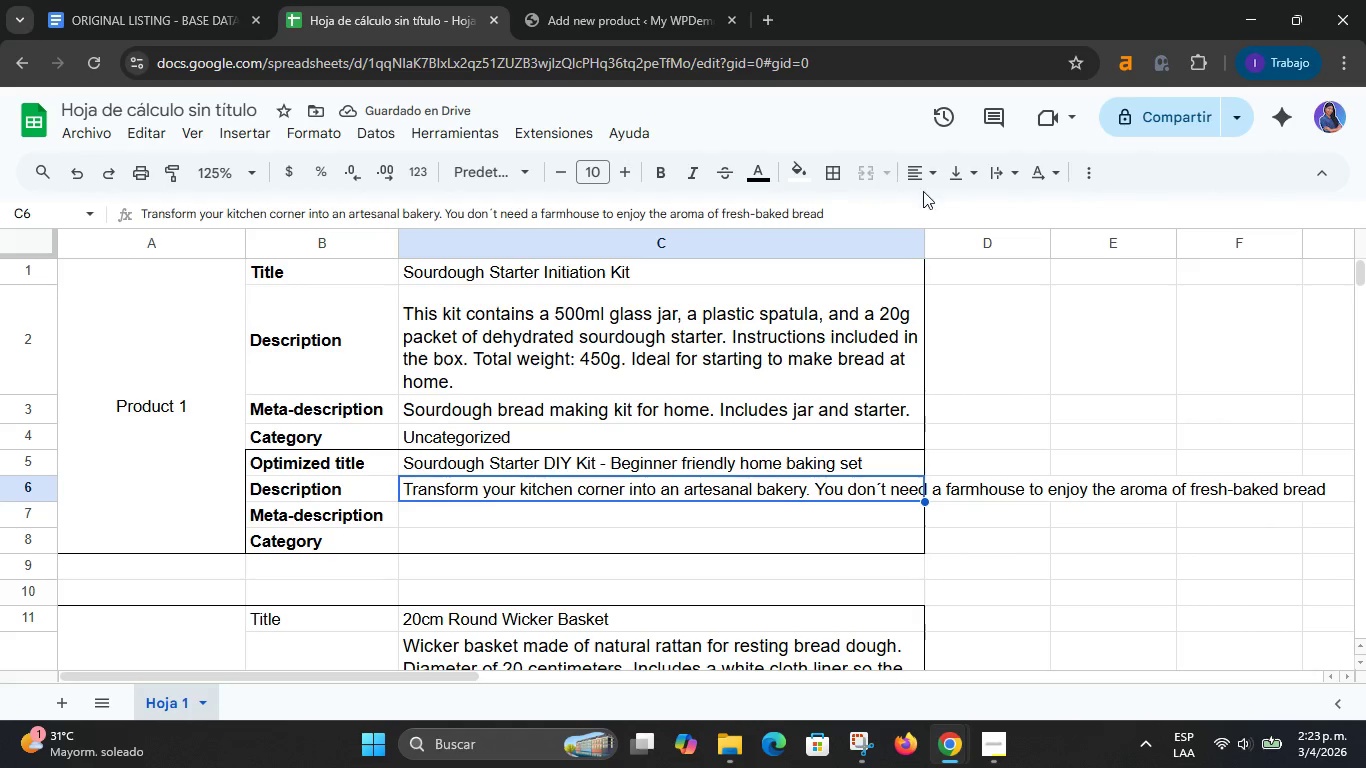 
left_click([996, 171])
 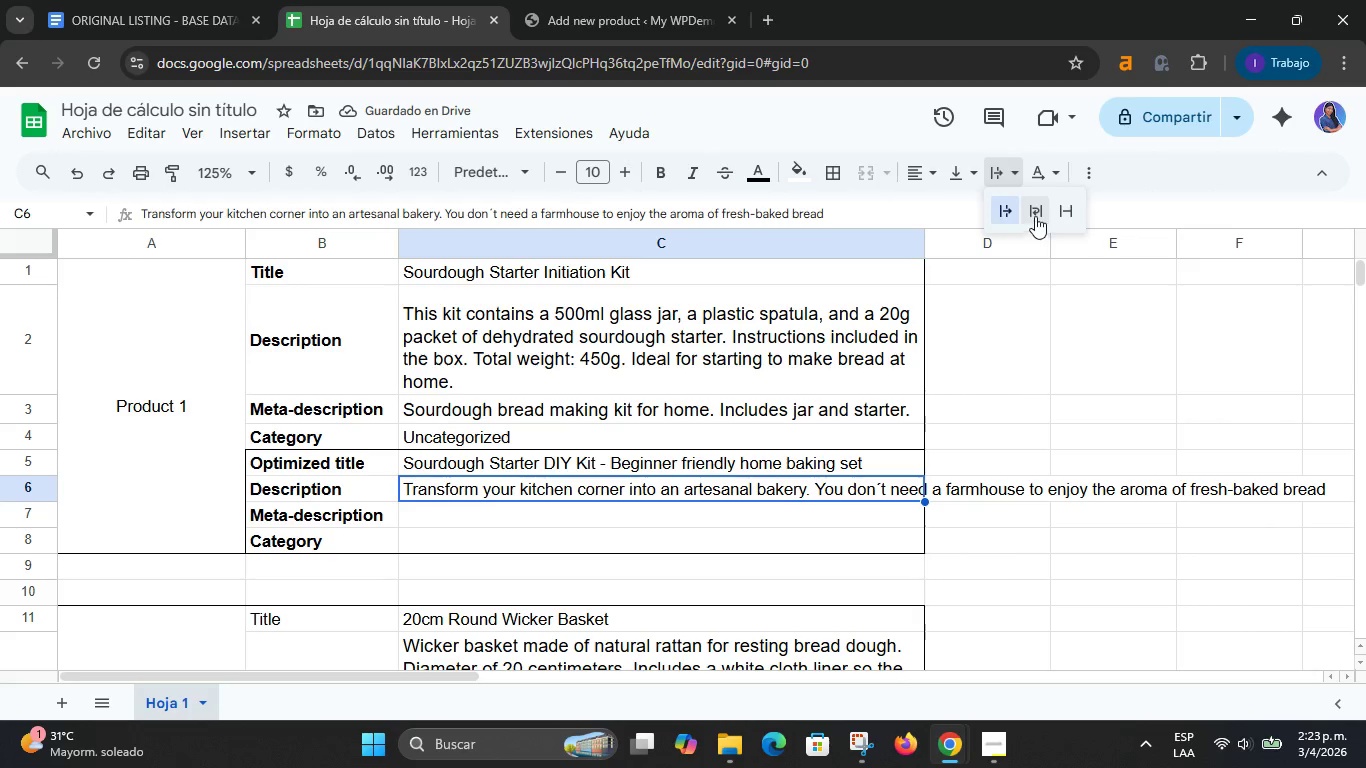 
left_click([1035, 216])
 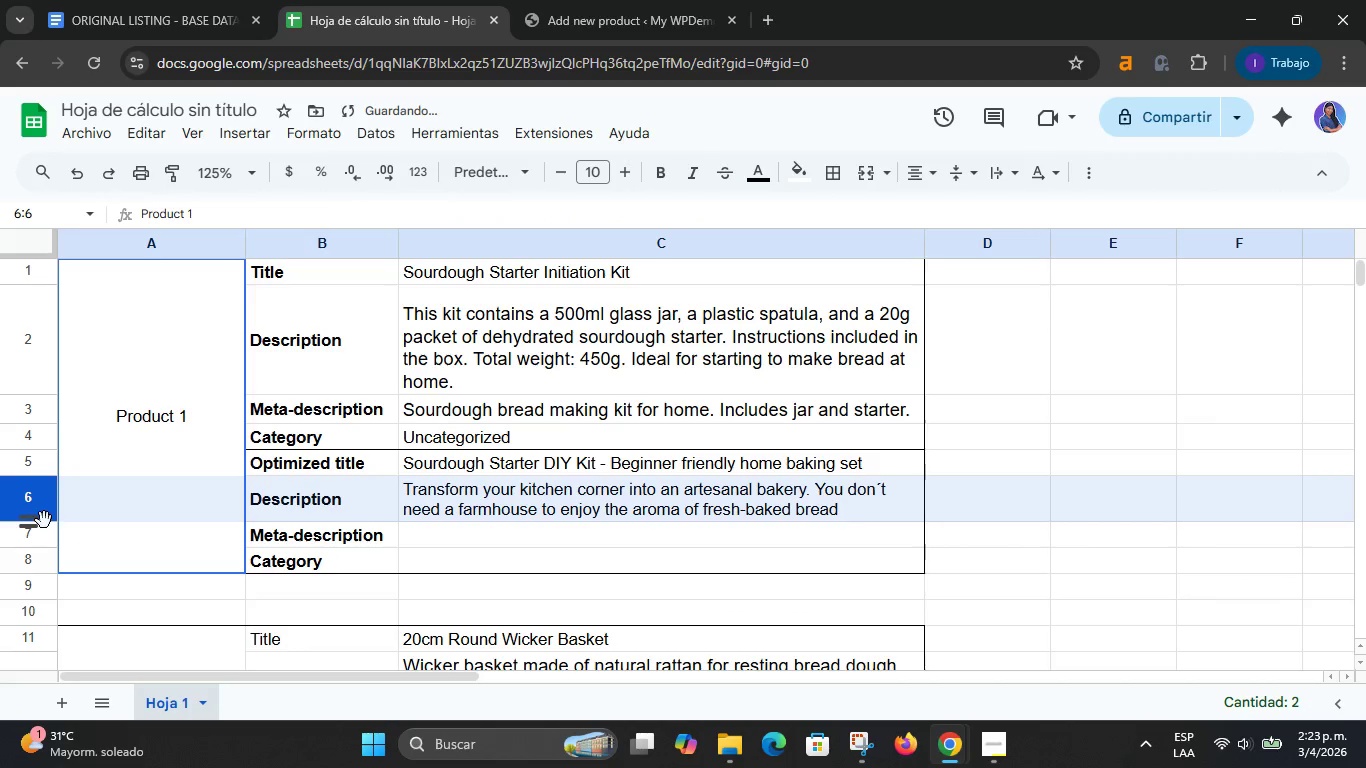 
left_click_drag(start_coordinate=[24, 522], to_coordinate=[24, 573])
 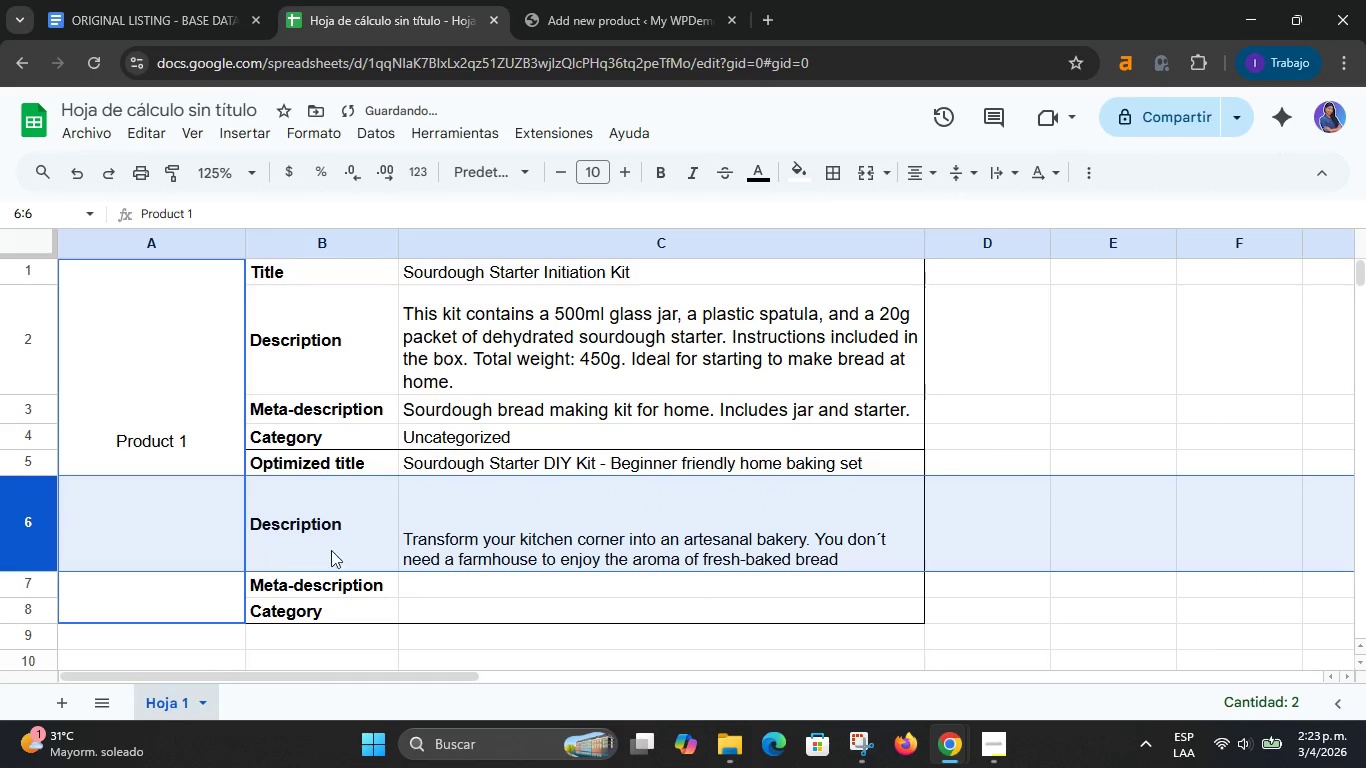 
left_click([547, 517])
 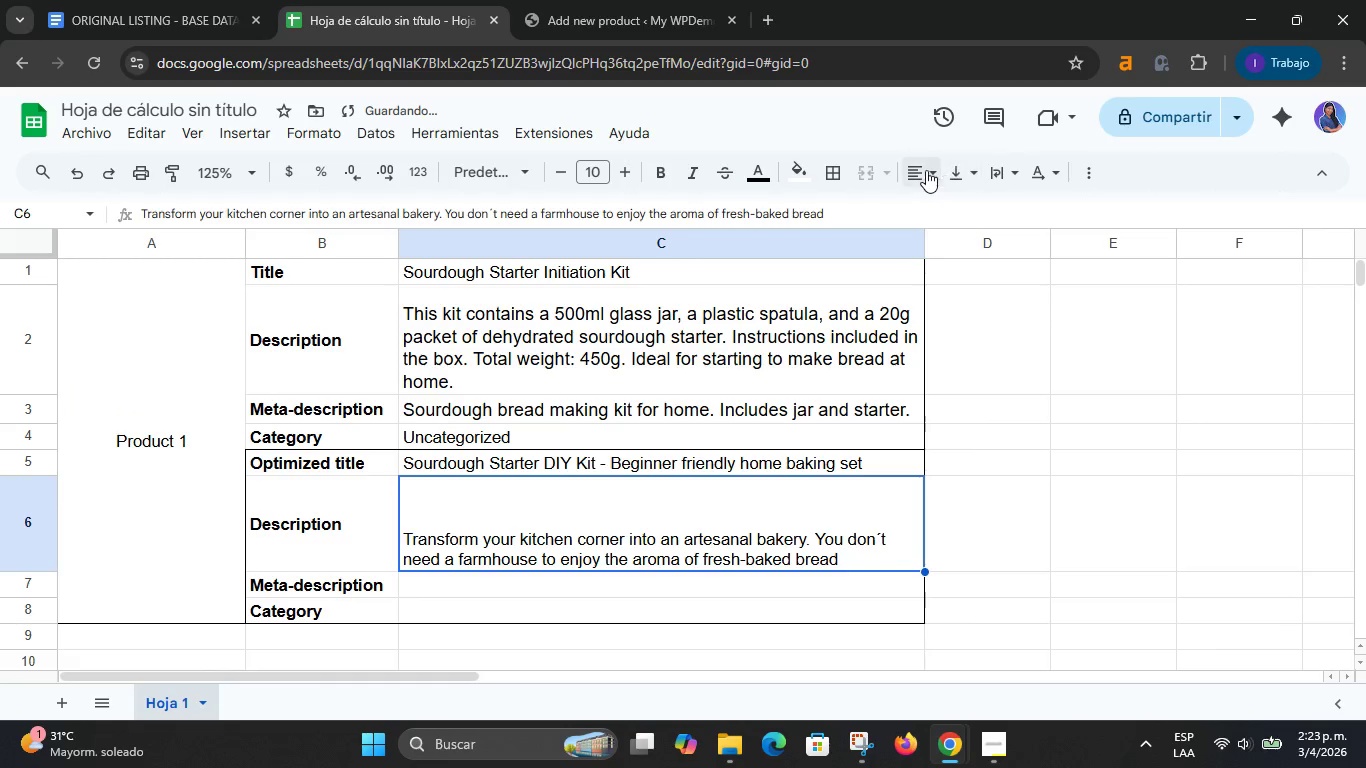 
double_click([953, 214])
 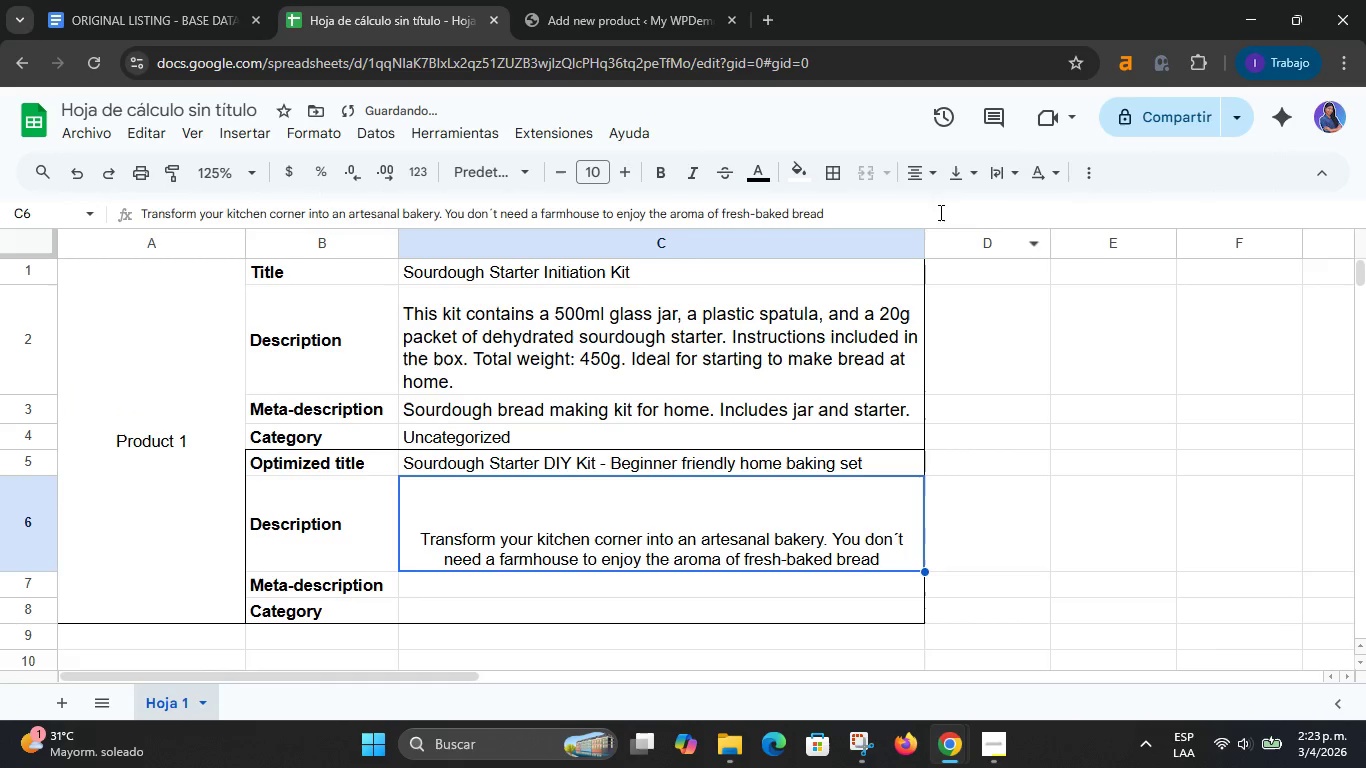 
left_click([951, 173])
 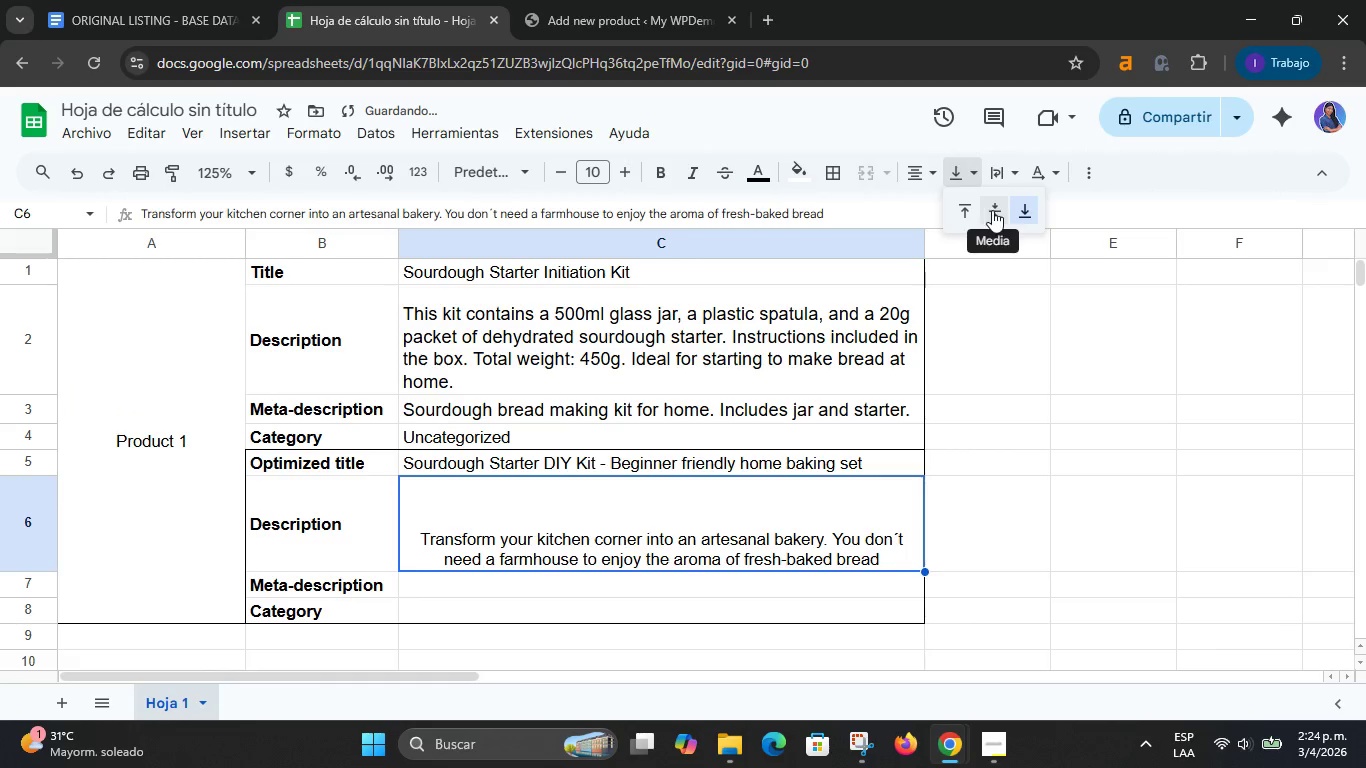 
double_click([931, 169])
 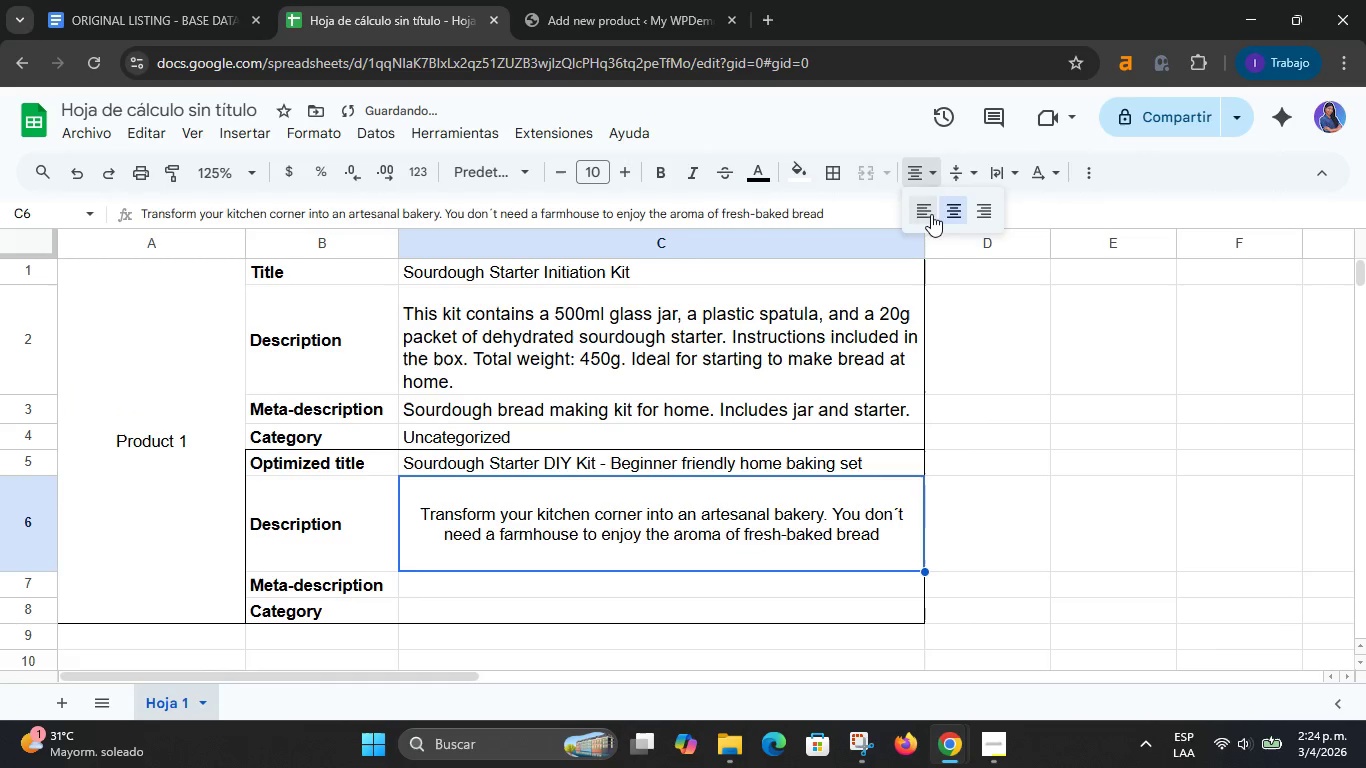 
triple_click([931, 214])
 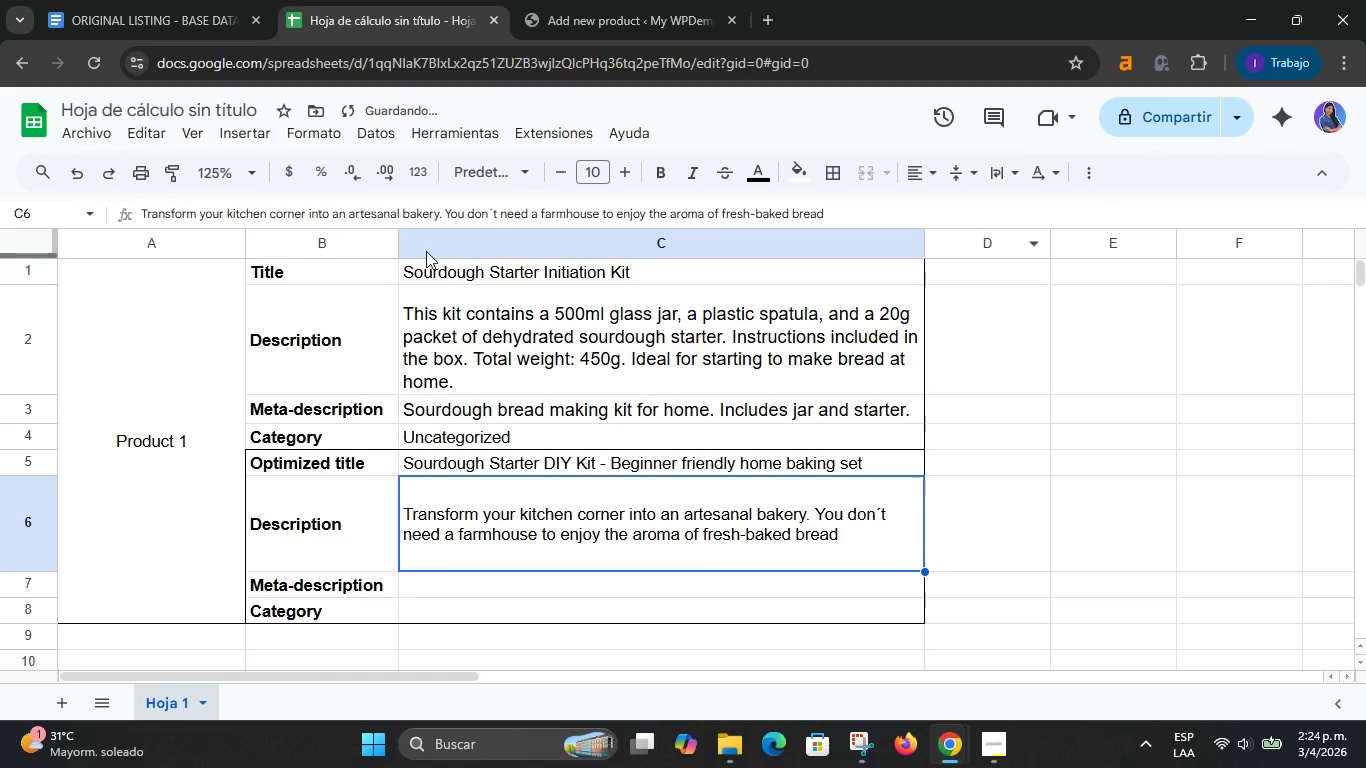 
left_click([850, 216])
 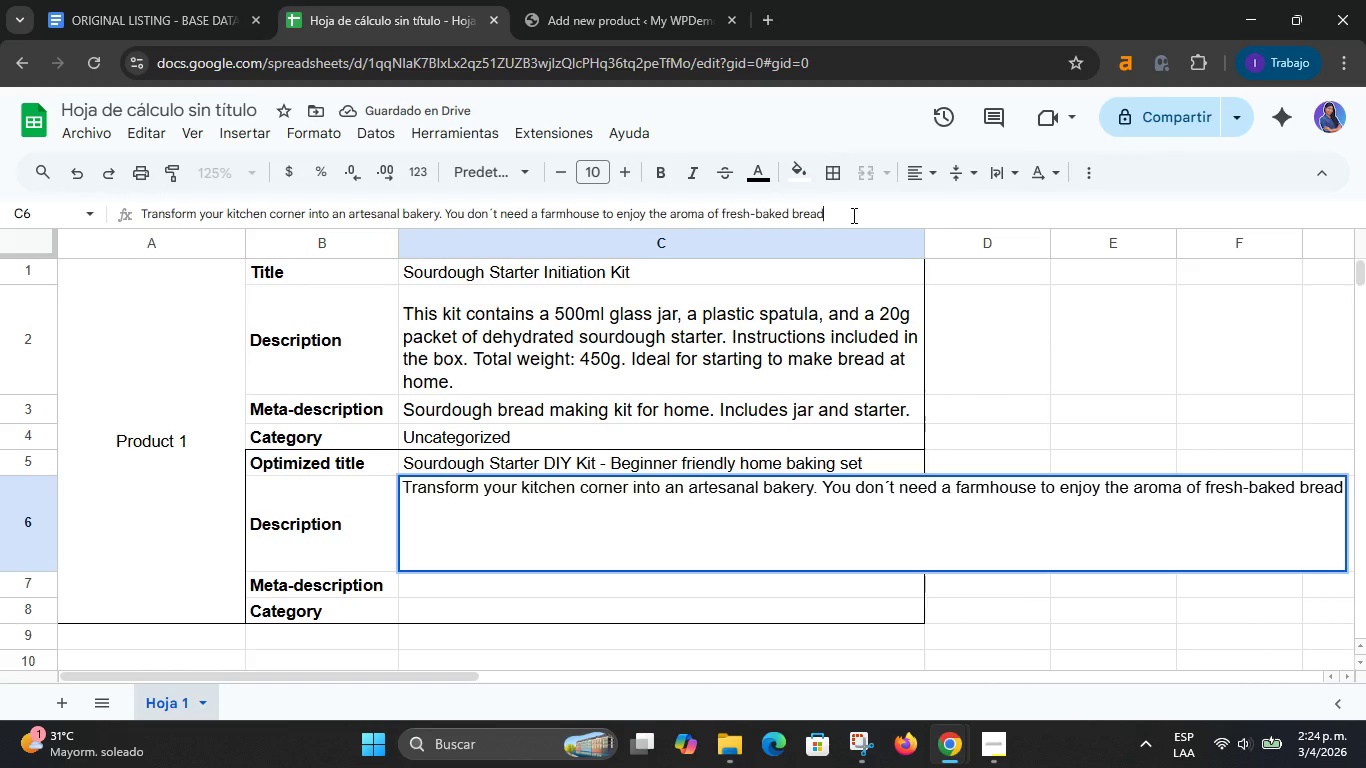 
type(. Our )
 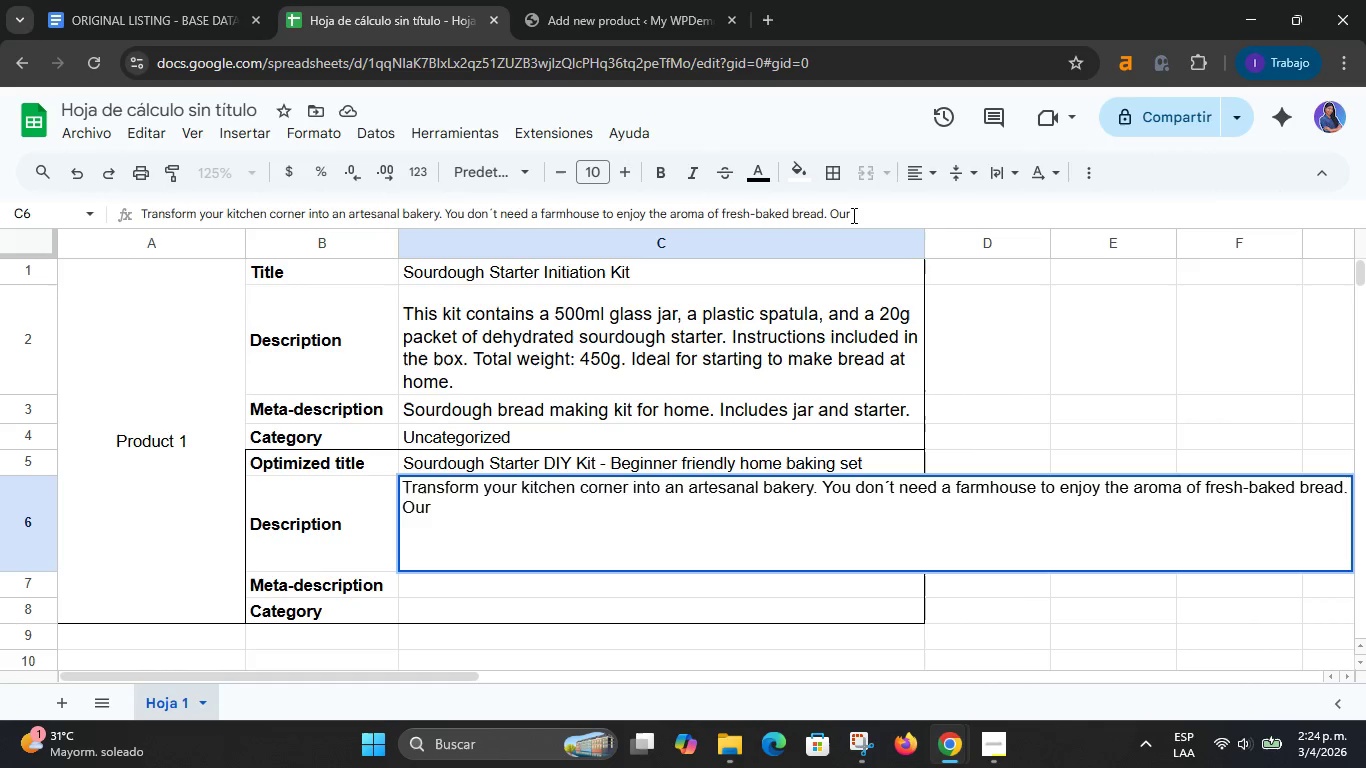 
wait(5.09)
 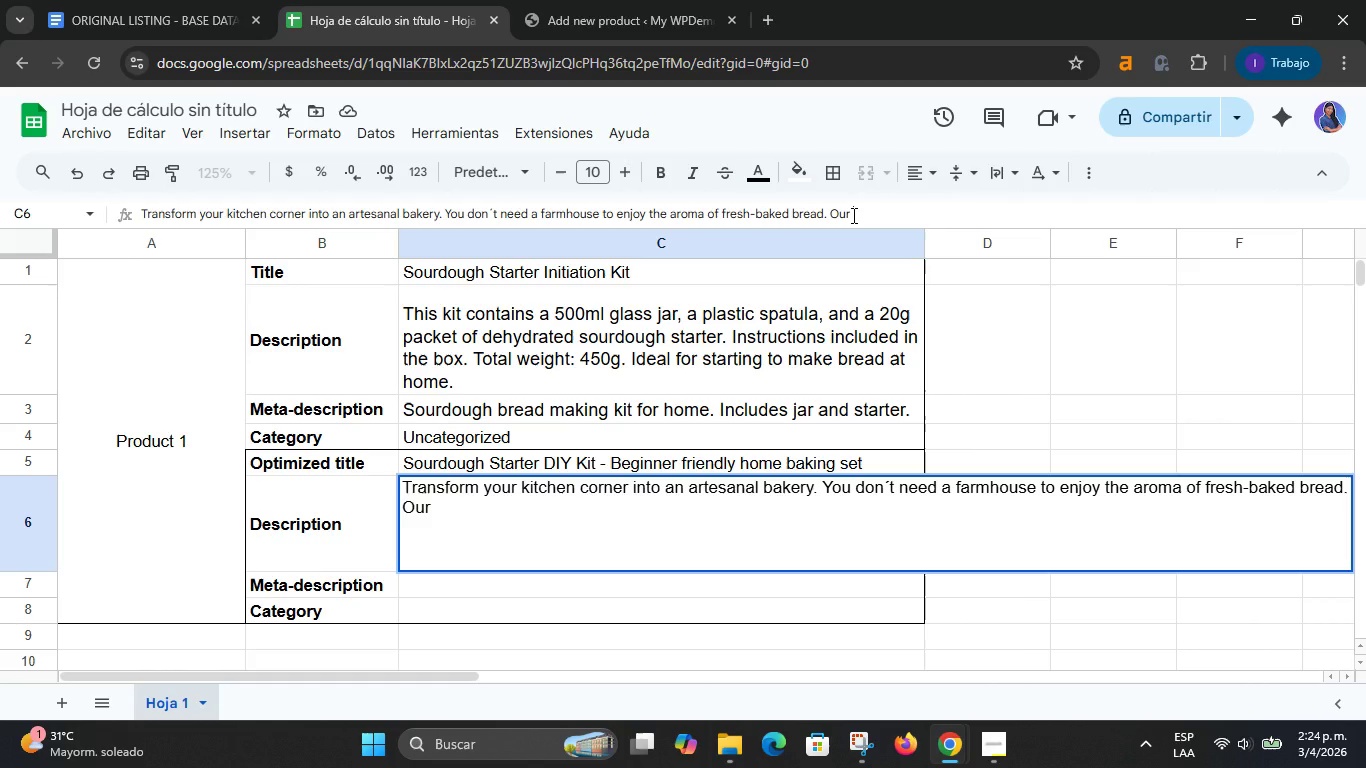 
type(@Heirloom@)
 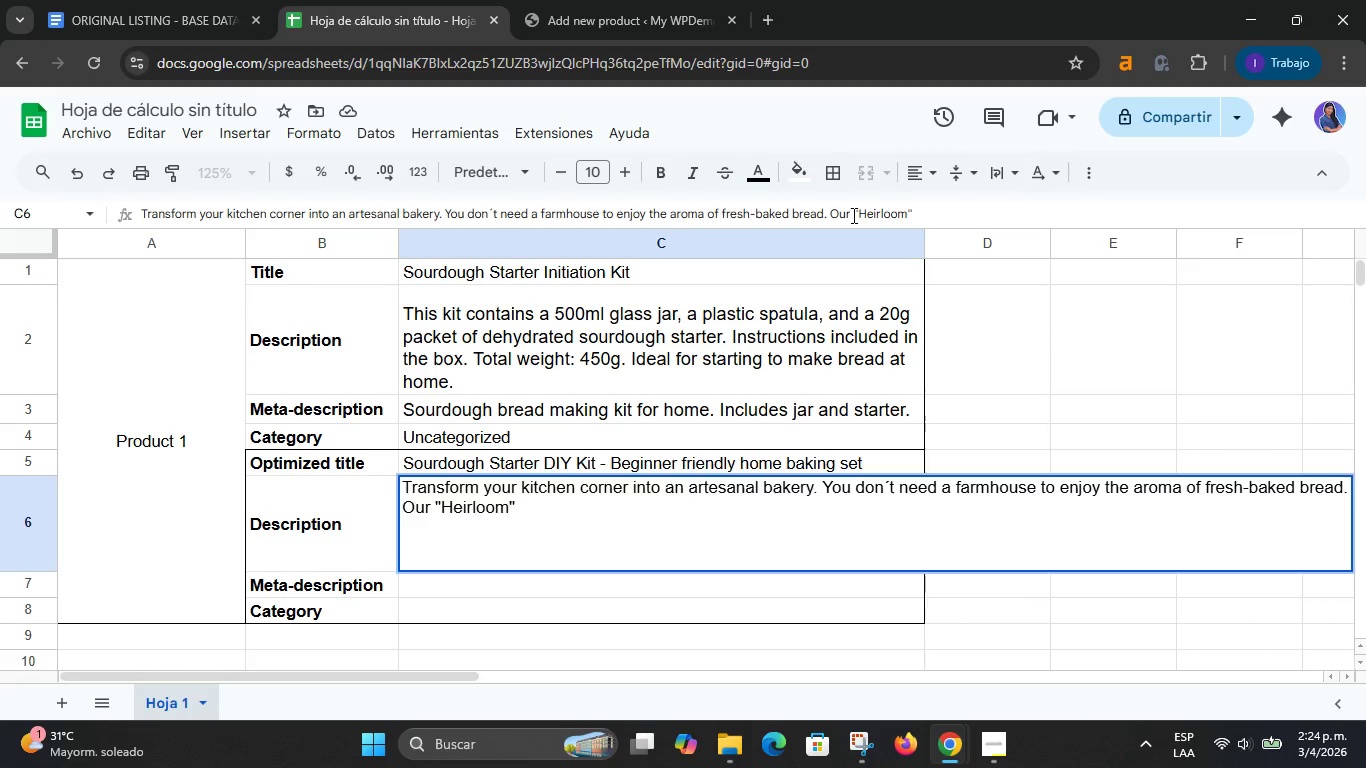 
wait(5.44)
 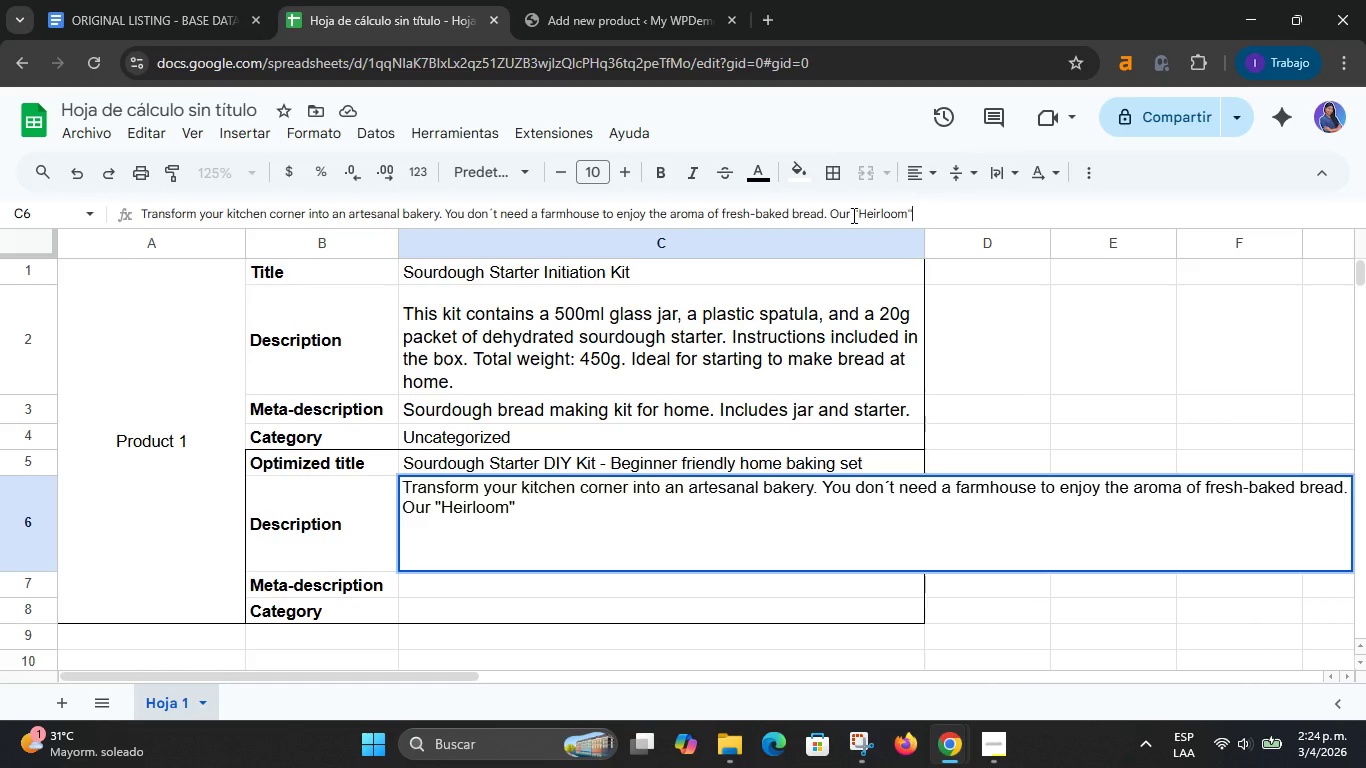 
type( kit )
 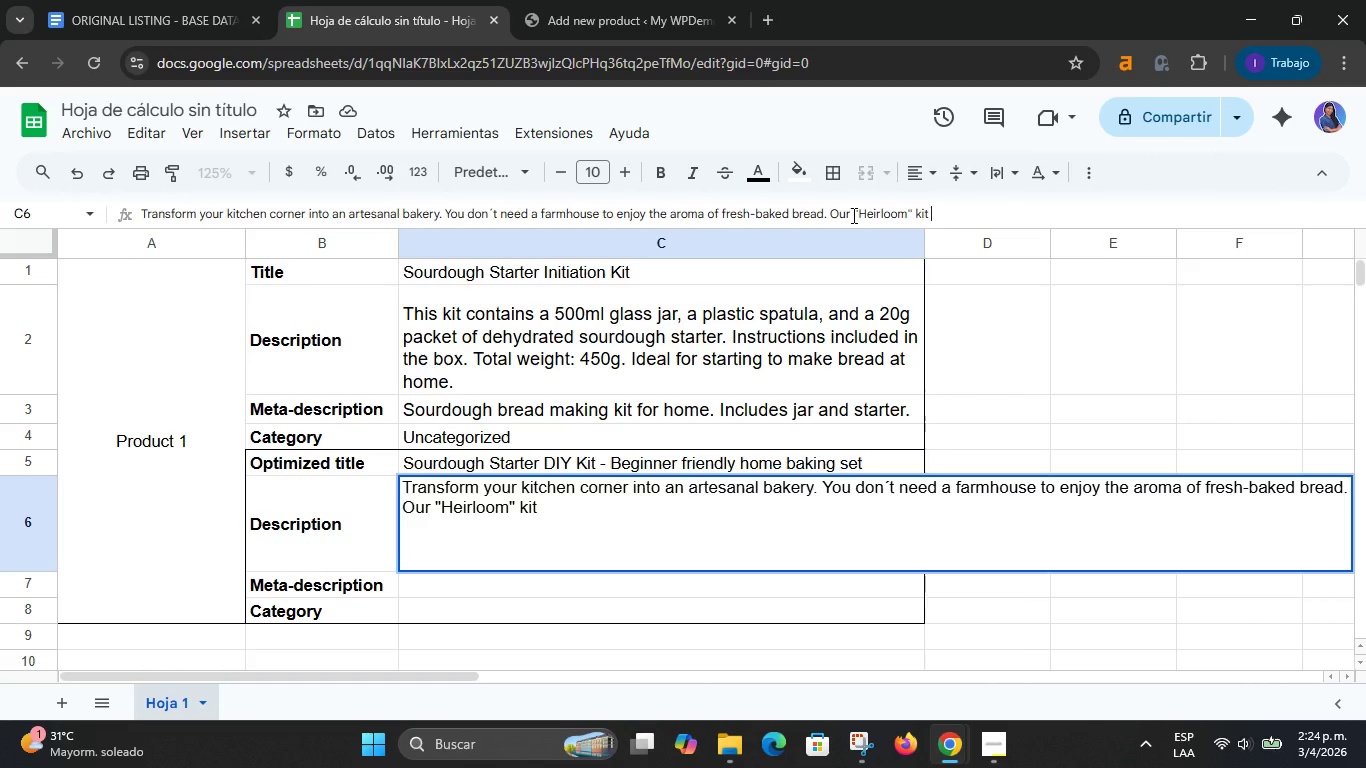 
key(Enter)
 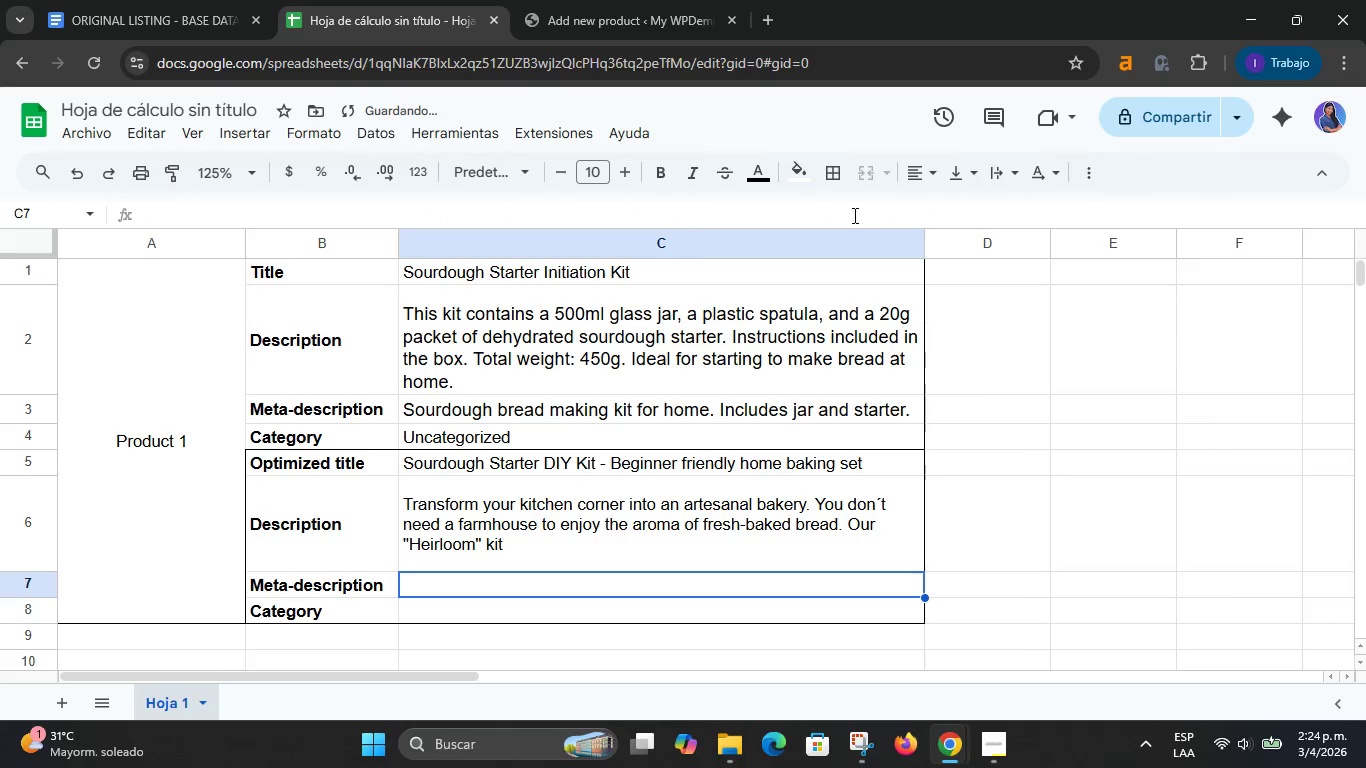 
scroll: coordinate [802, 414], scroll_direction: up, amount: 5.0
 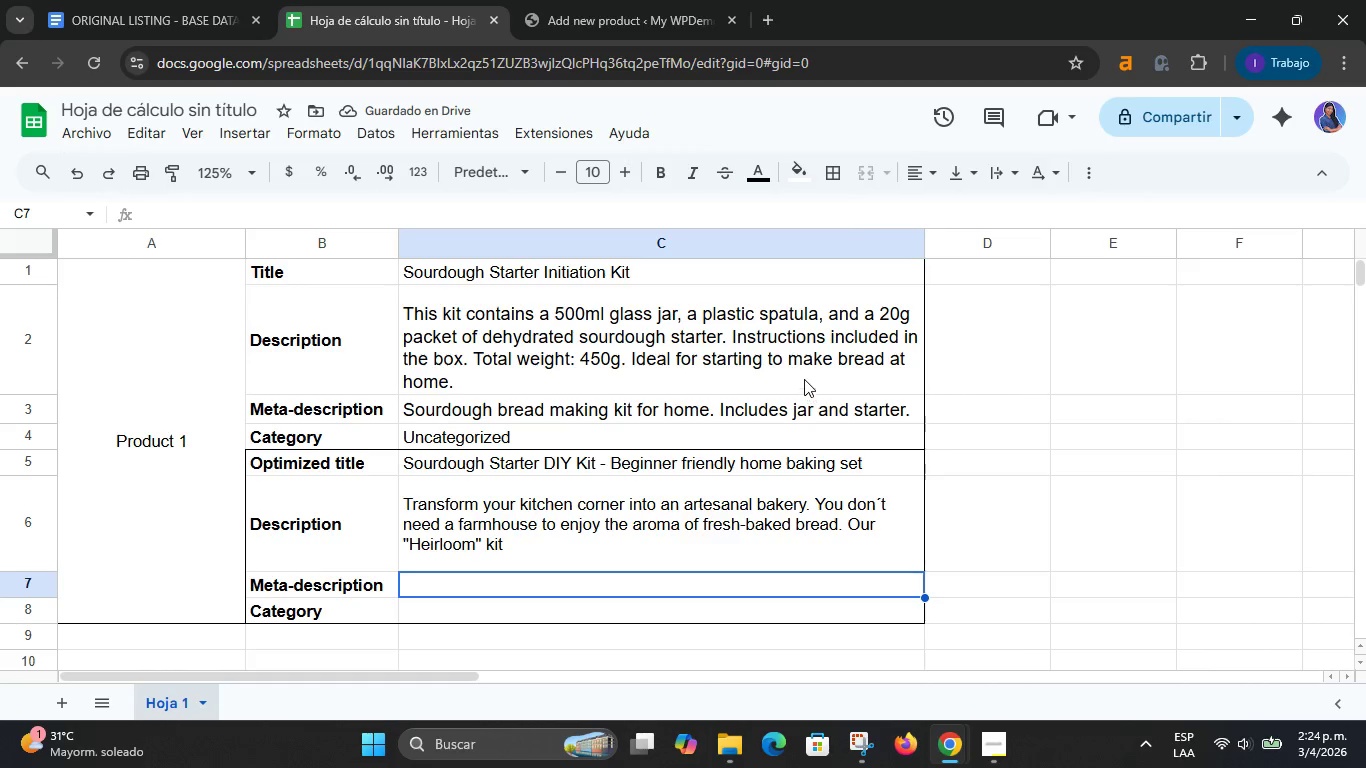 
left_click([802, 348])
 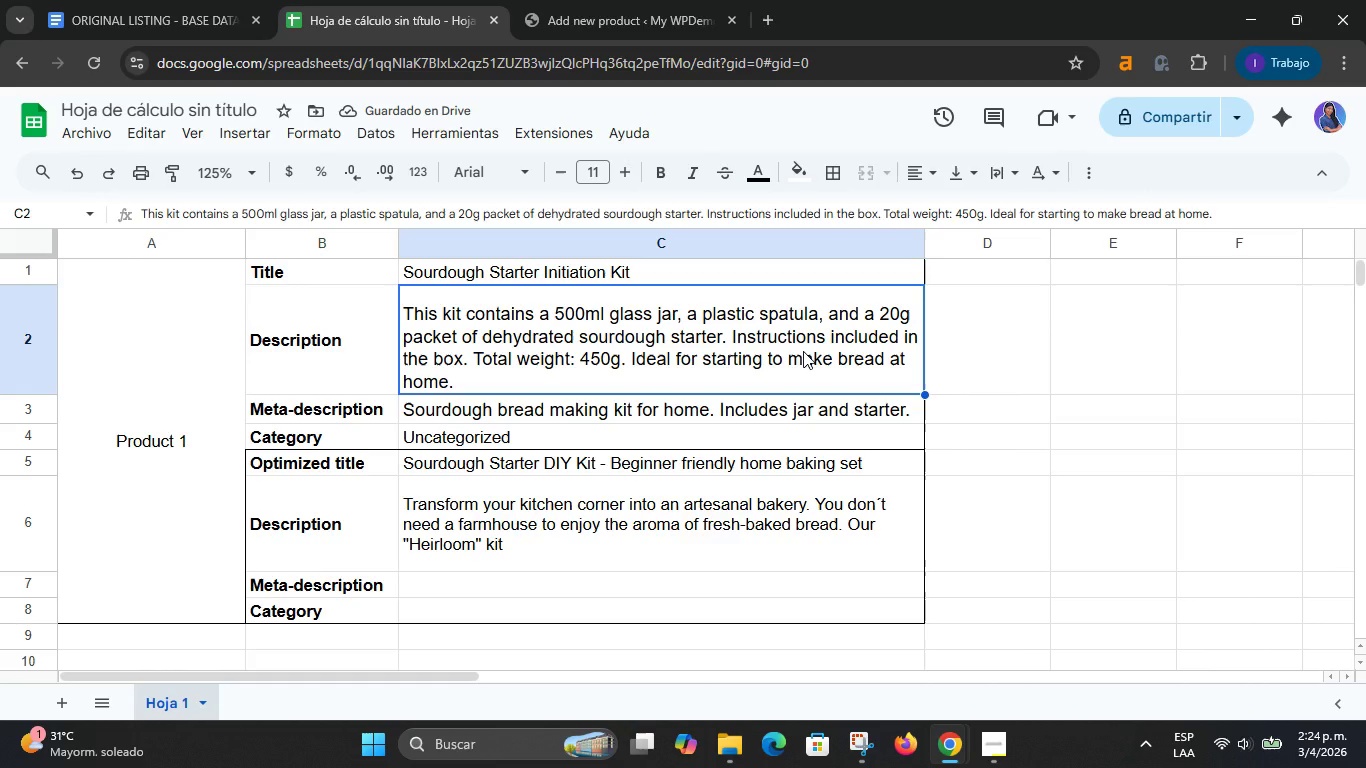 
scroll: coordinate [803, 351], scroll_direction: up, amount: 5.0
 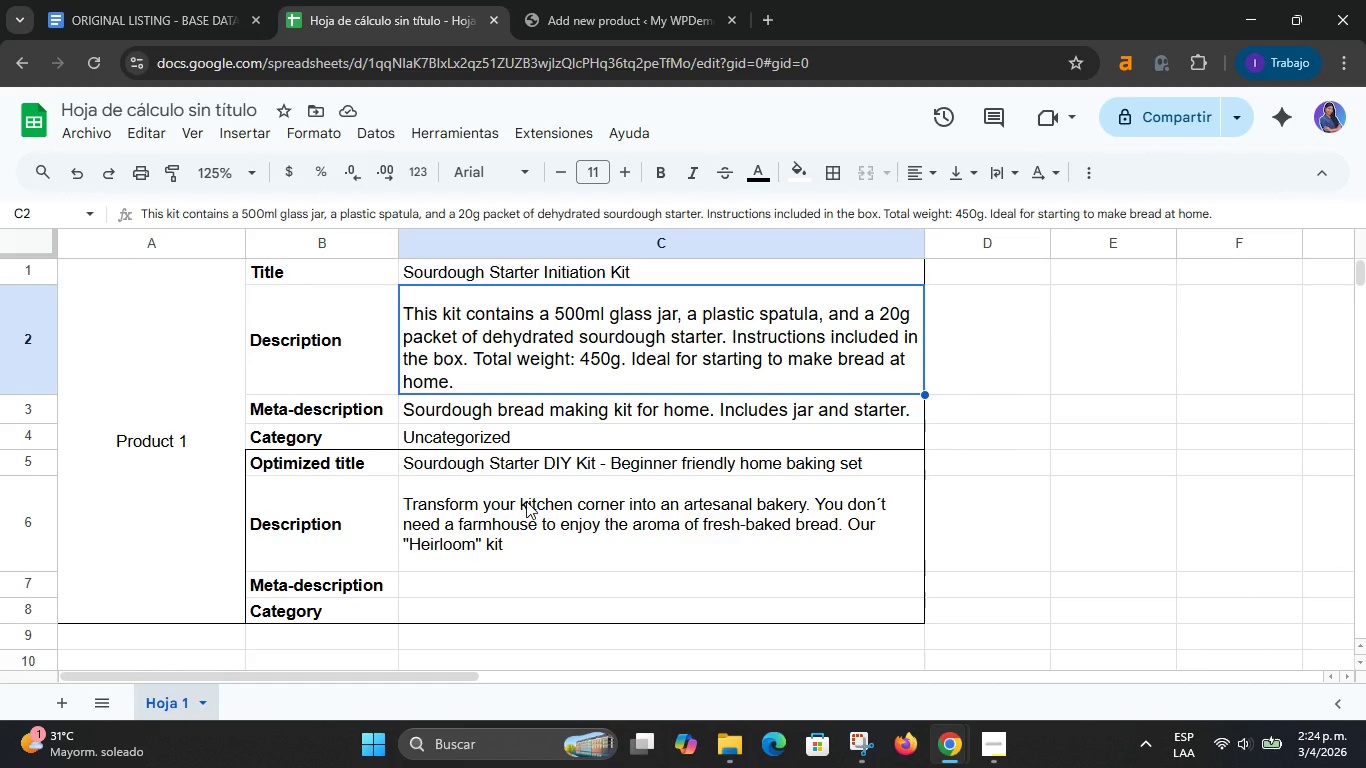 
wait(25.43)
 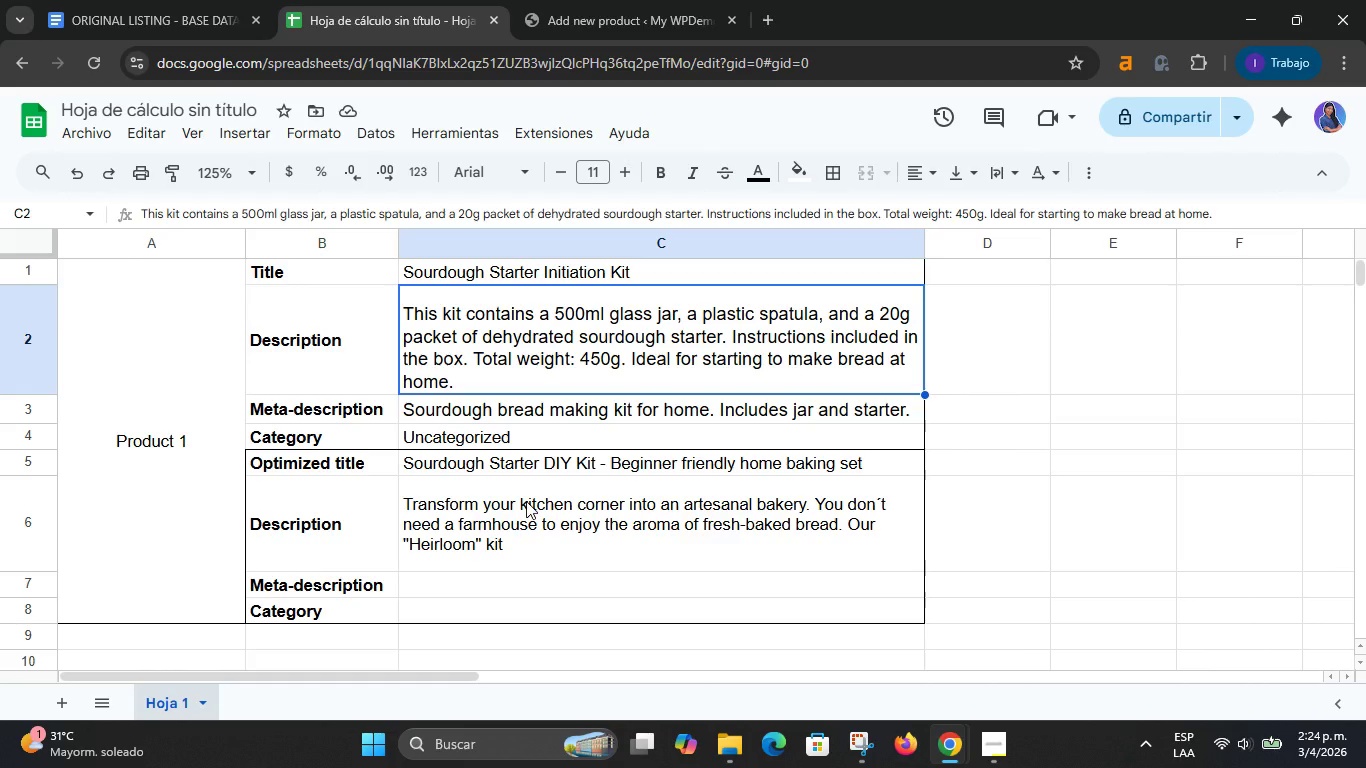 
double_click([448, 542])
 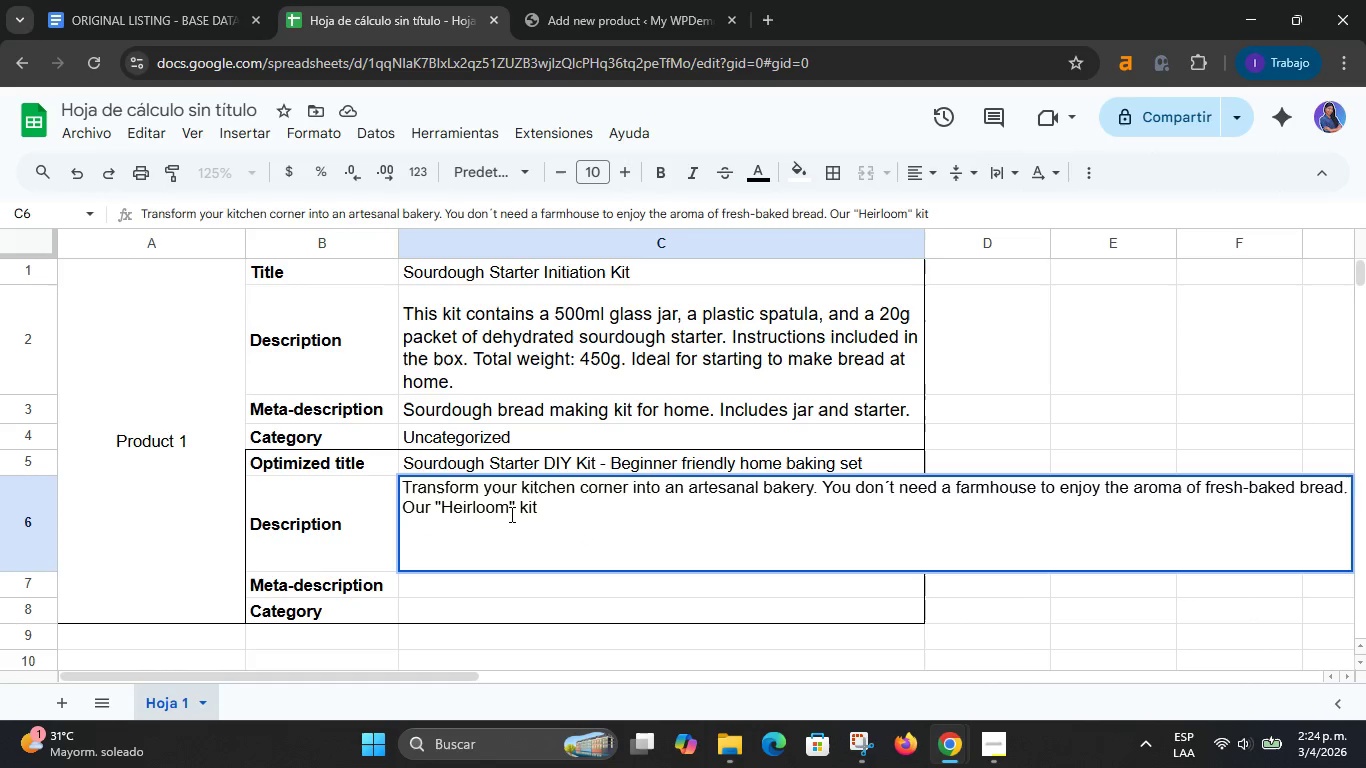 
double_click([491, 503])
 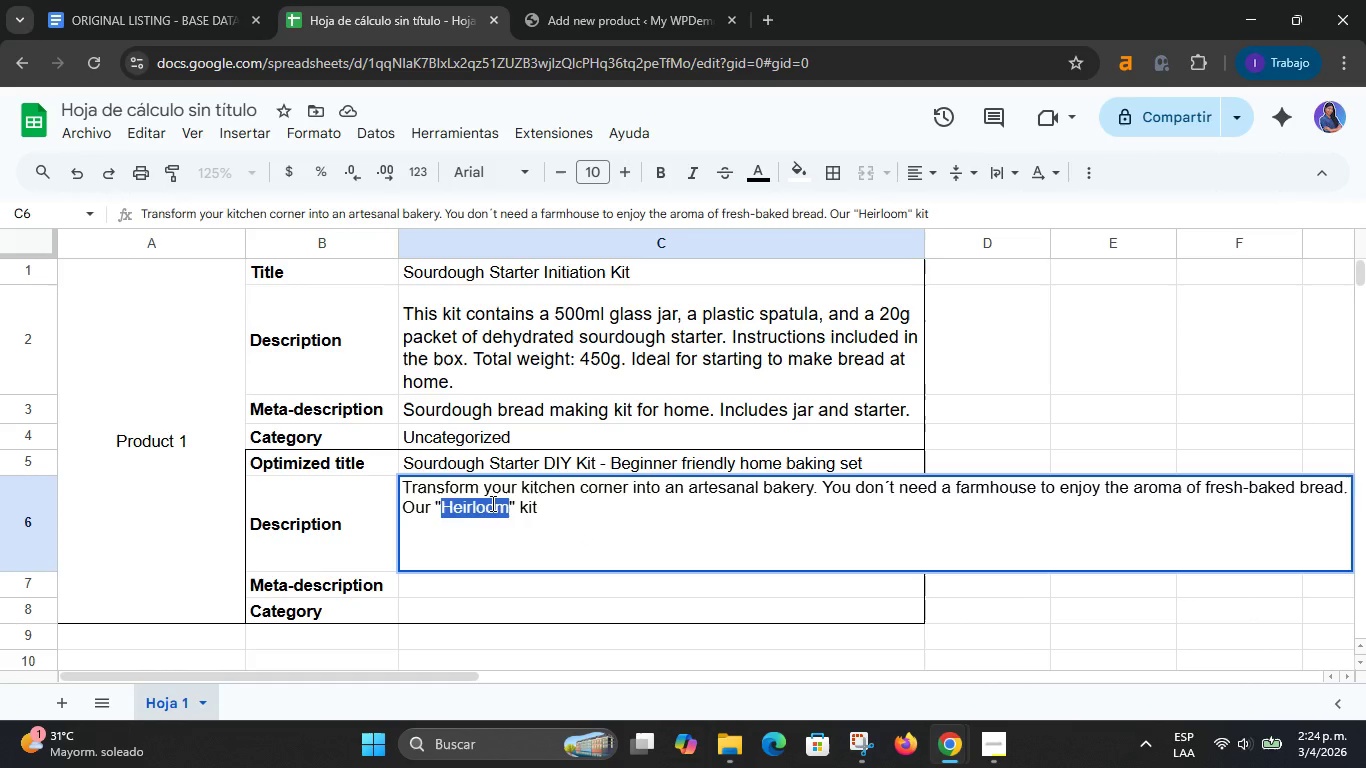 
key(Delete)
 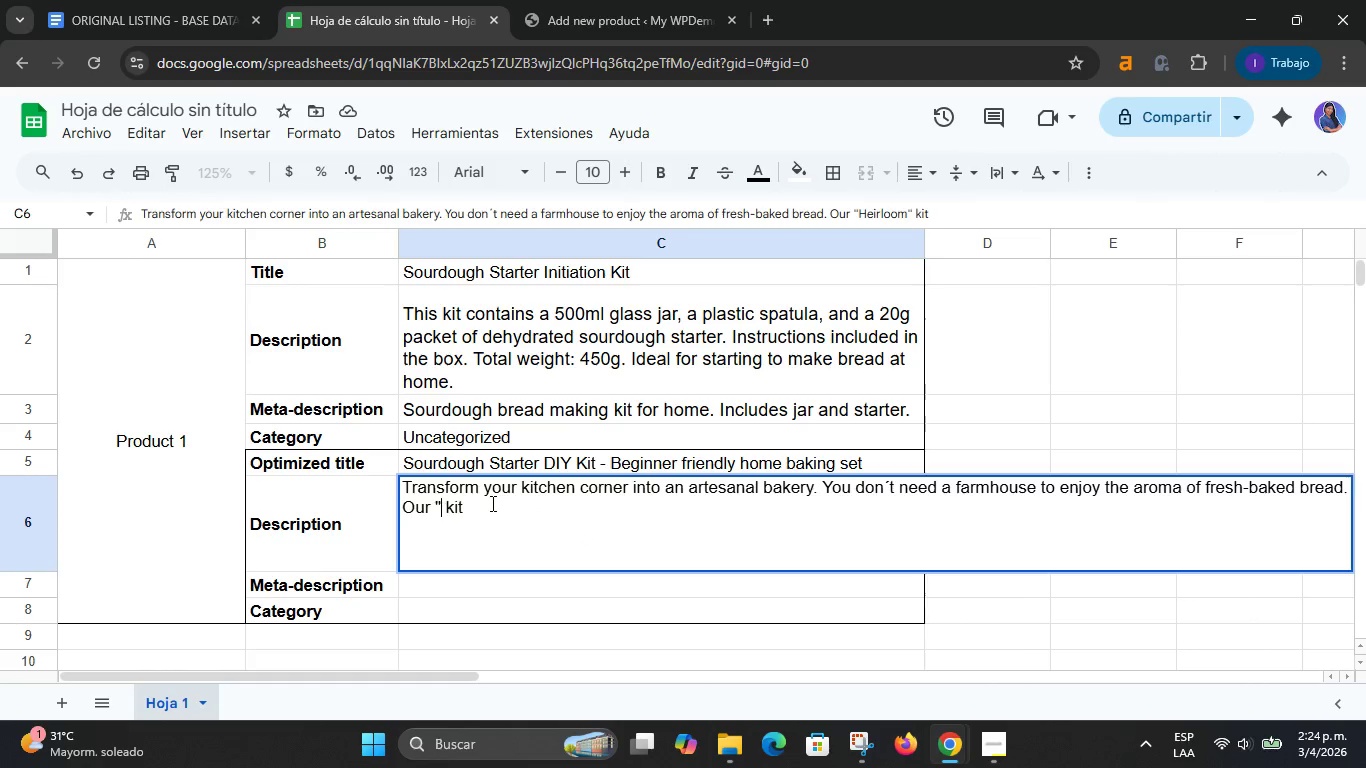 
key(Delete)
 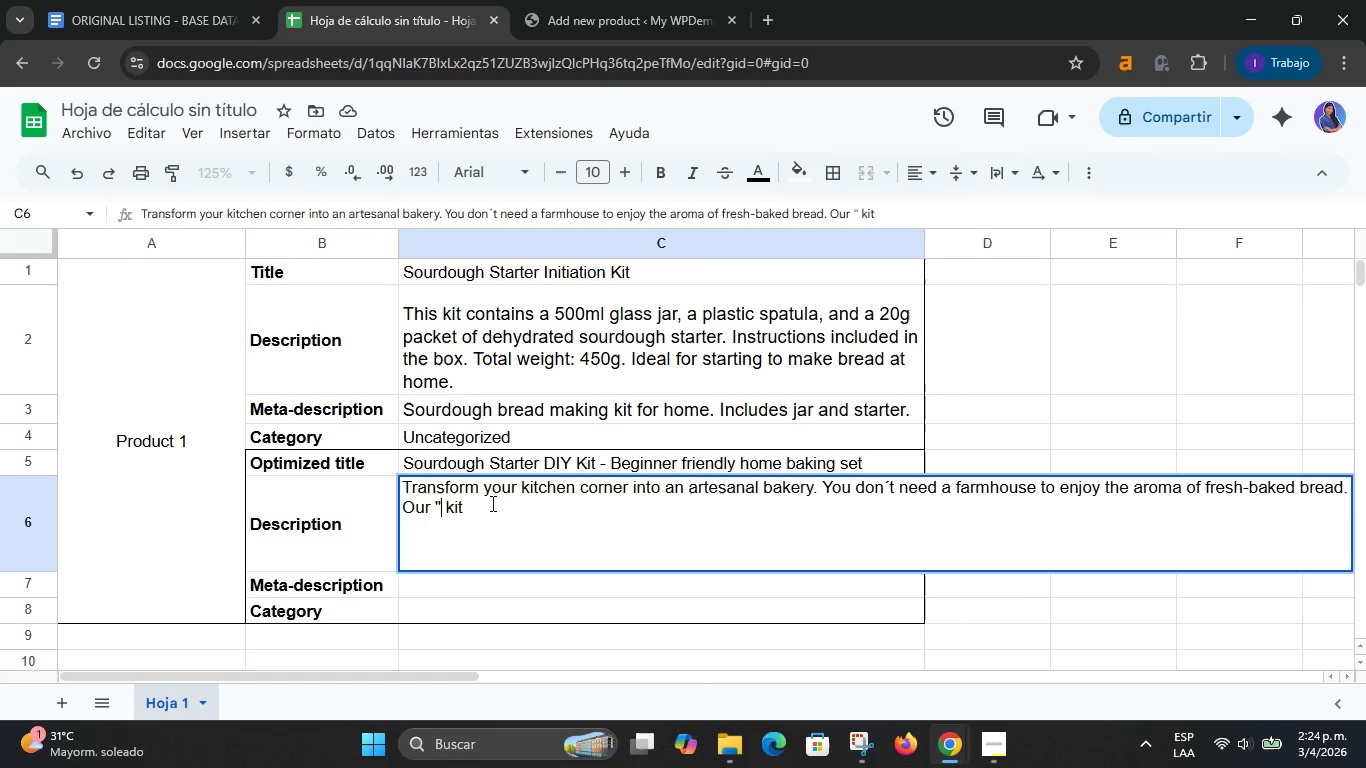 
key(Backspace)
 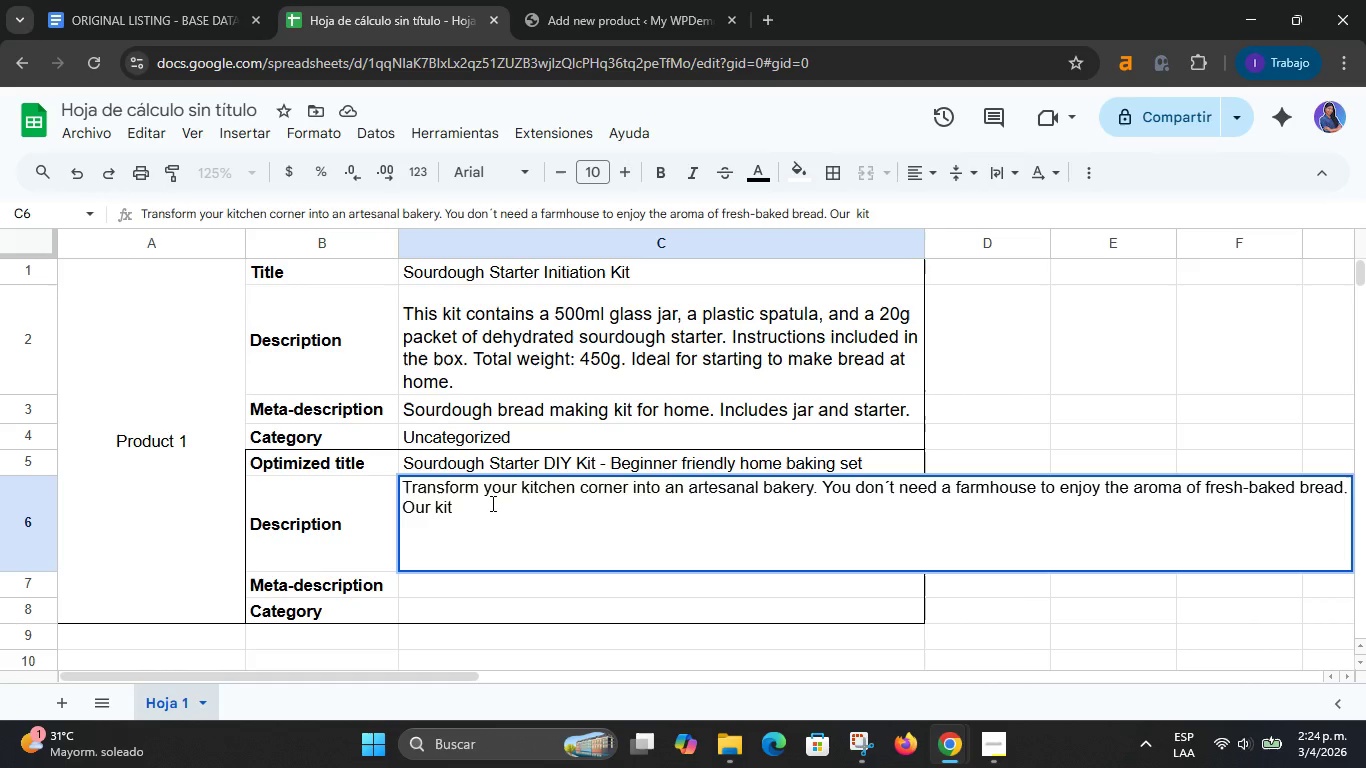 
key(Backspace)
 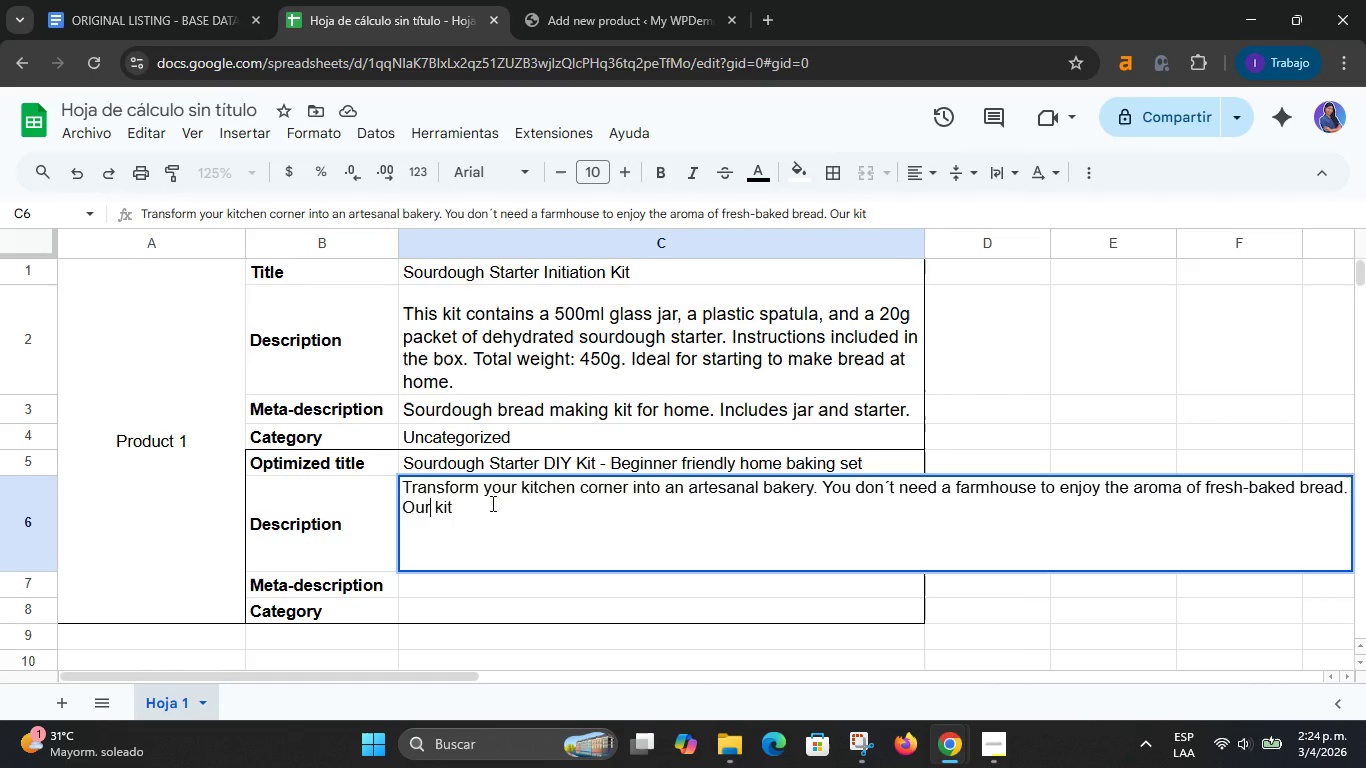 
key(ArrowRight)
 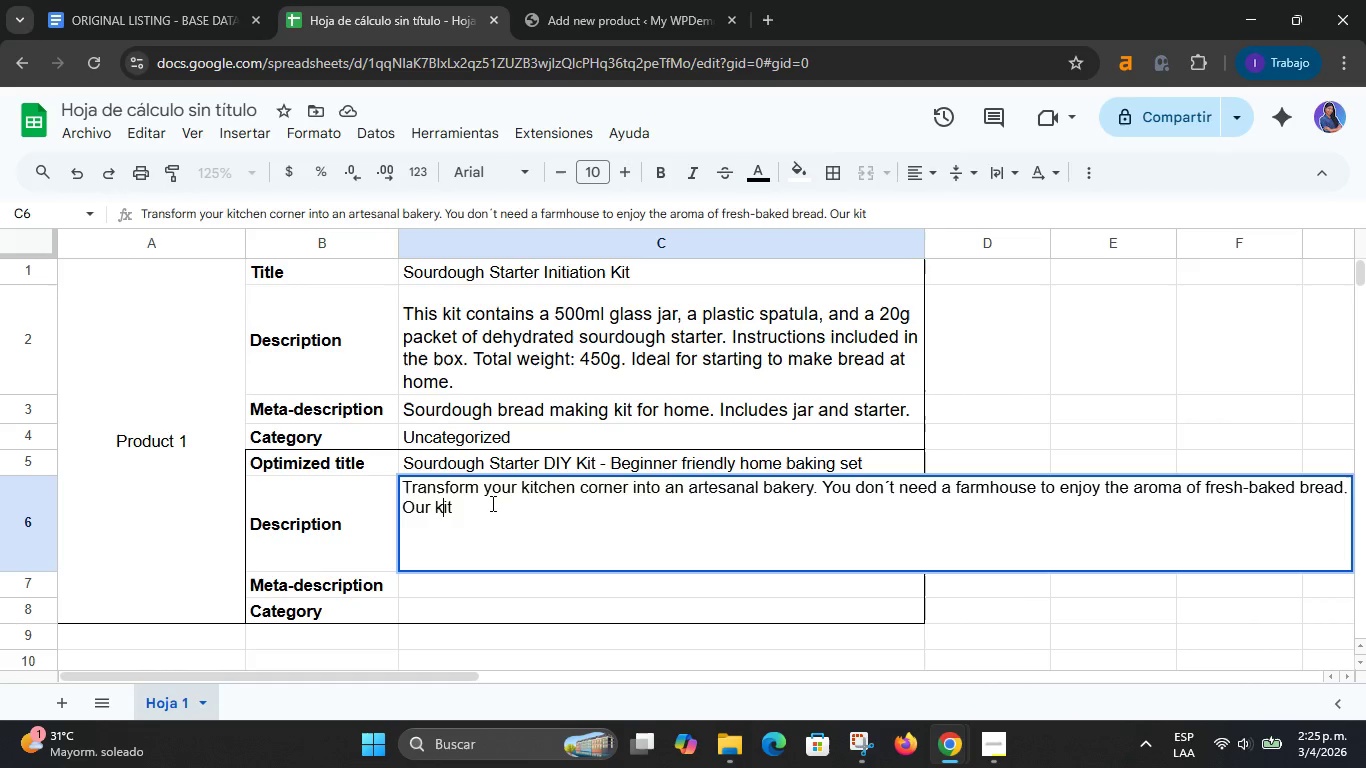 
key(ArrowRight)
 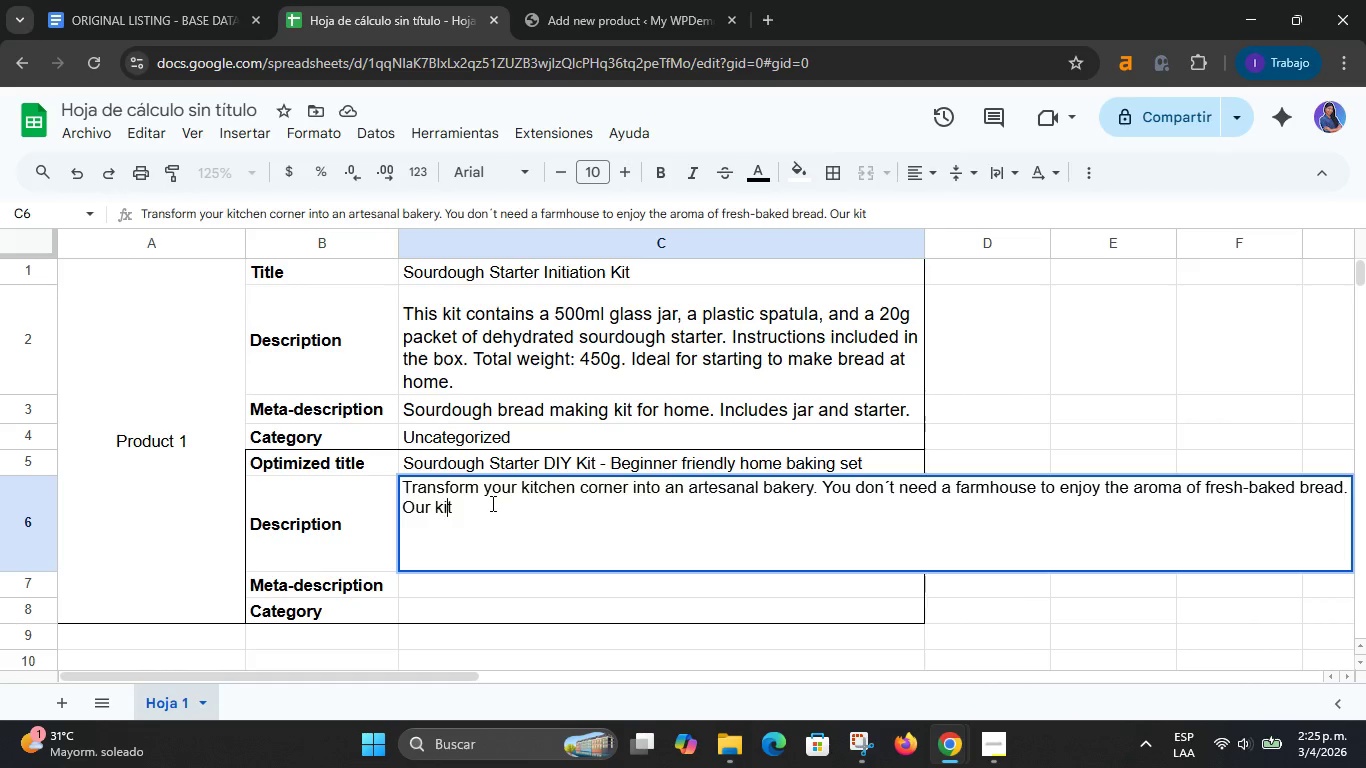 
key(ArrowRight)
 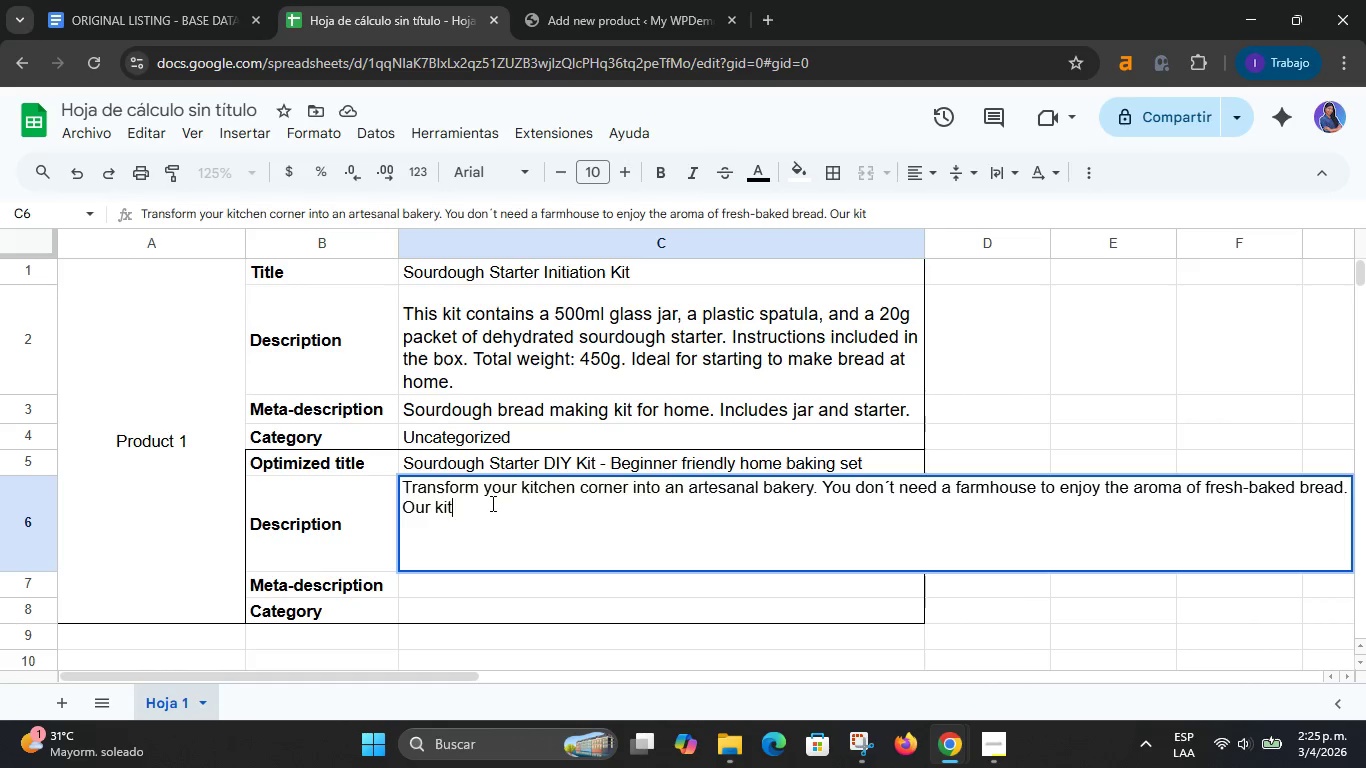 
key(ArrowRight)
 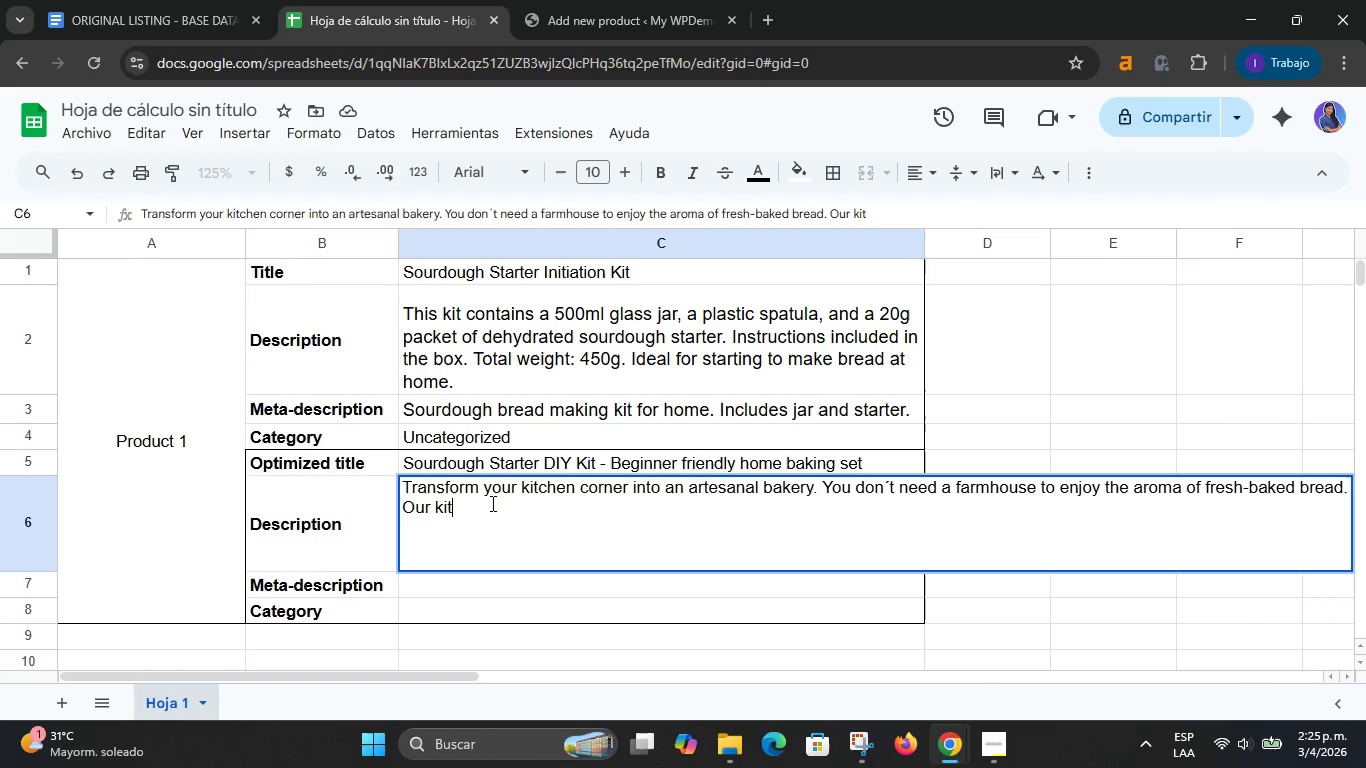 
key(ArrowRight)
 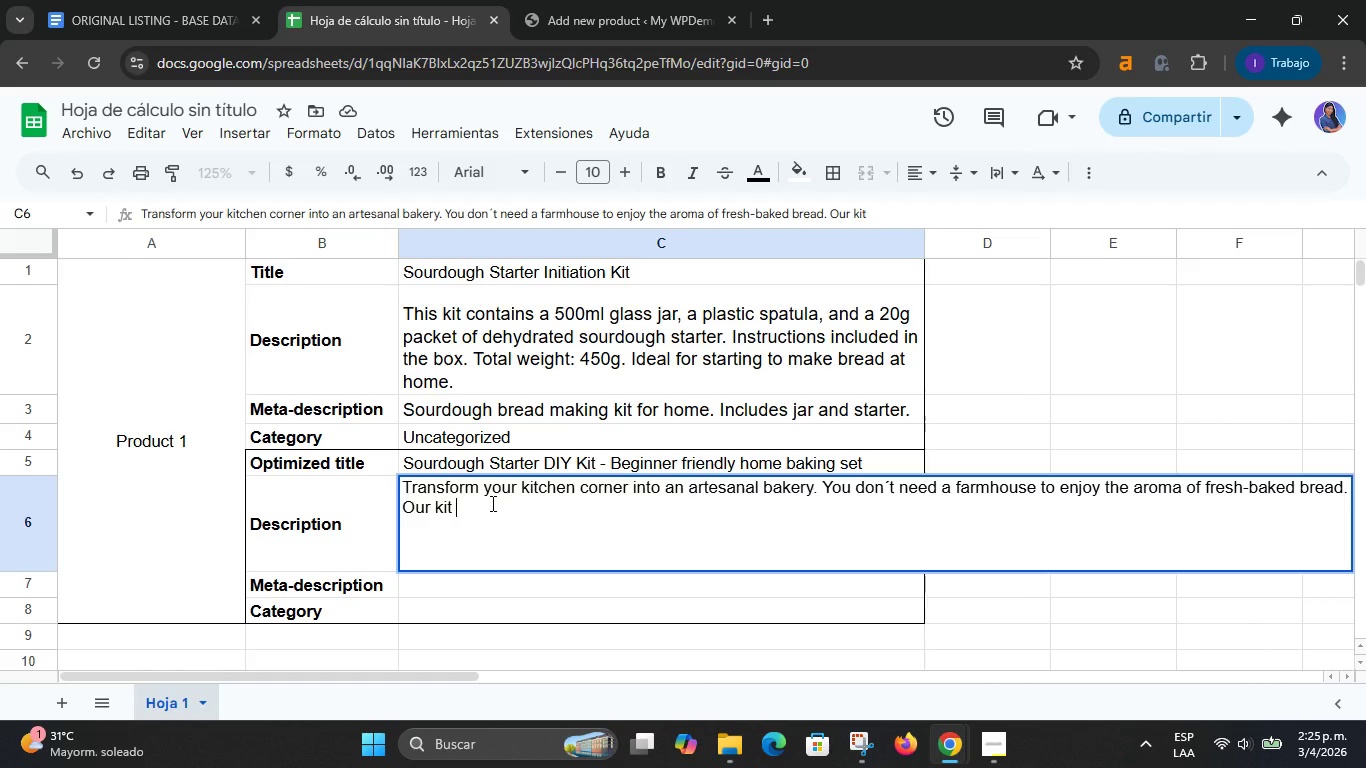 
wait(6.03)
 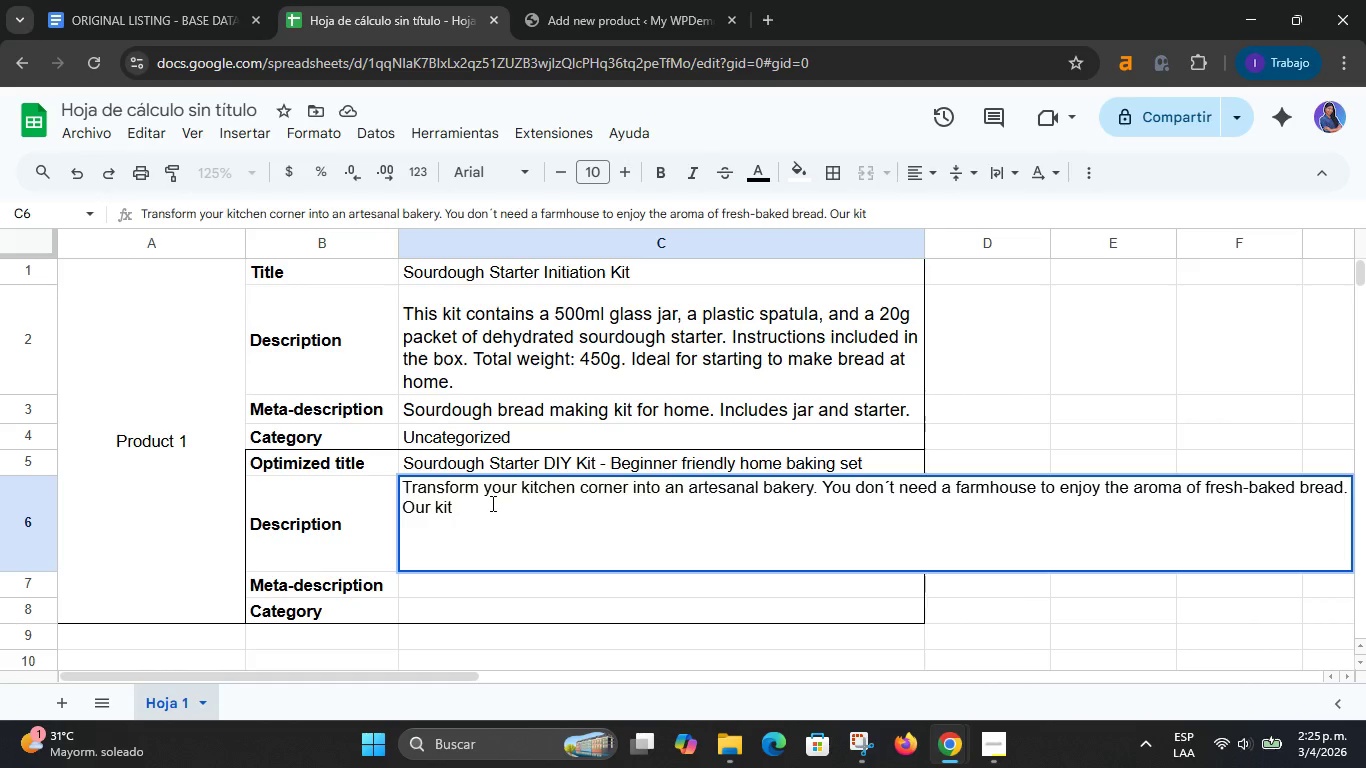 
type(is designed )
 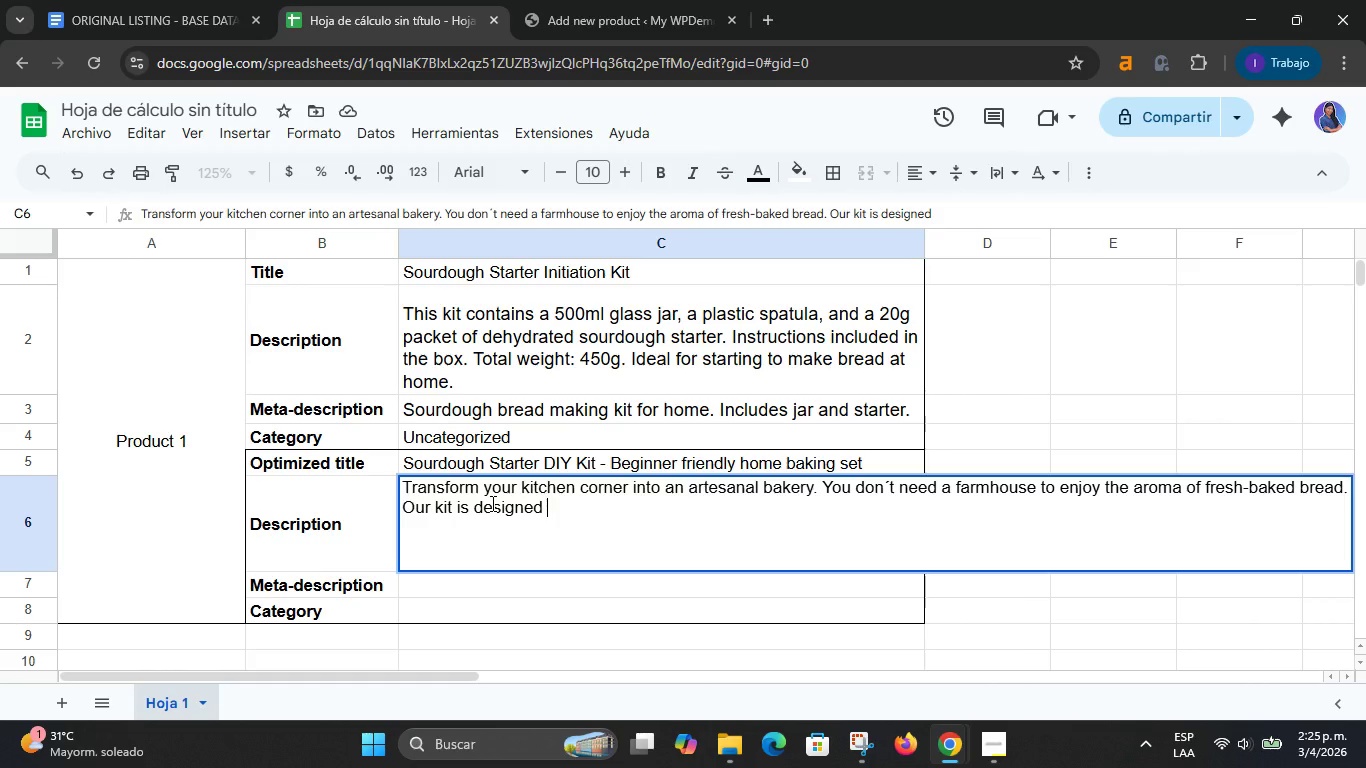 
wait(5.97)
 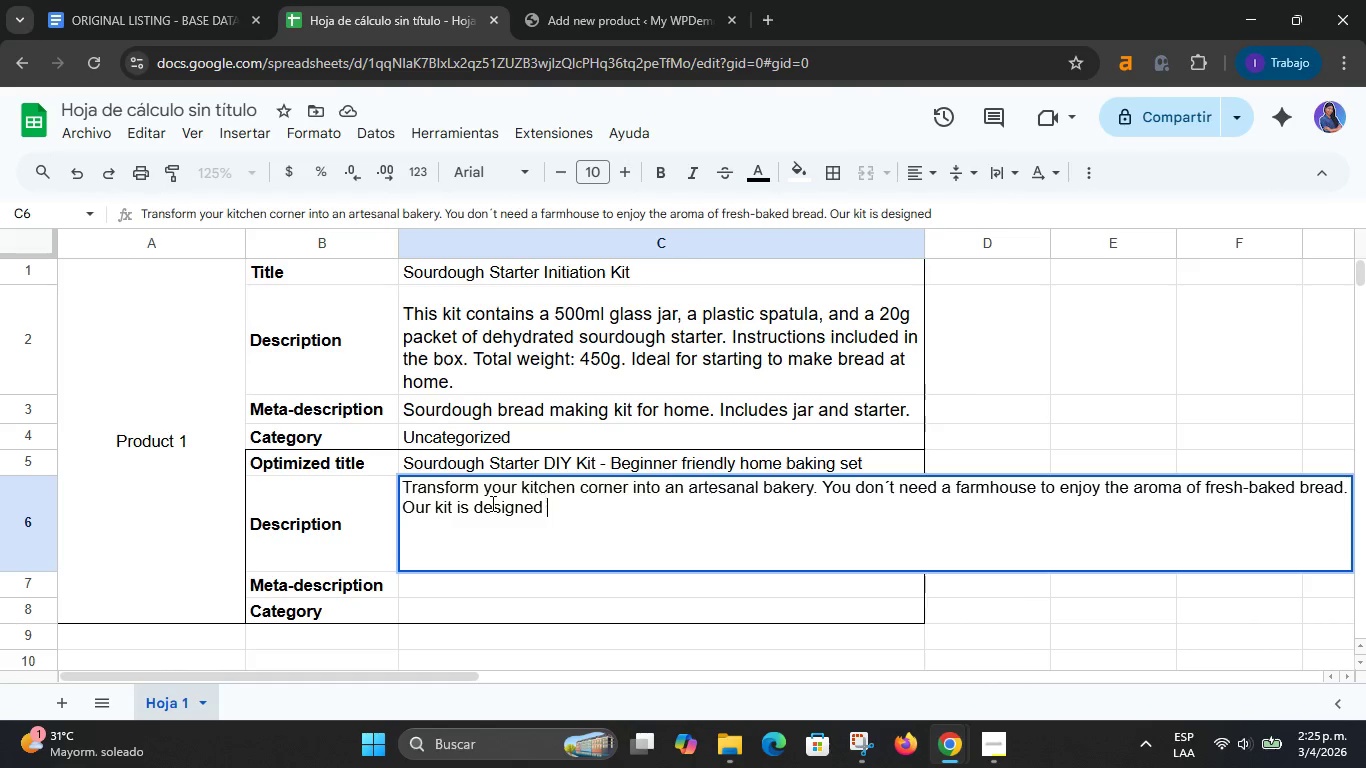 
type(specifically for urban living> compact )
 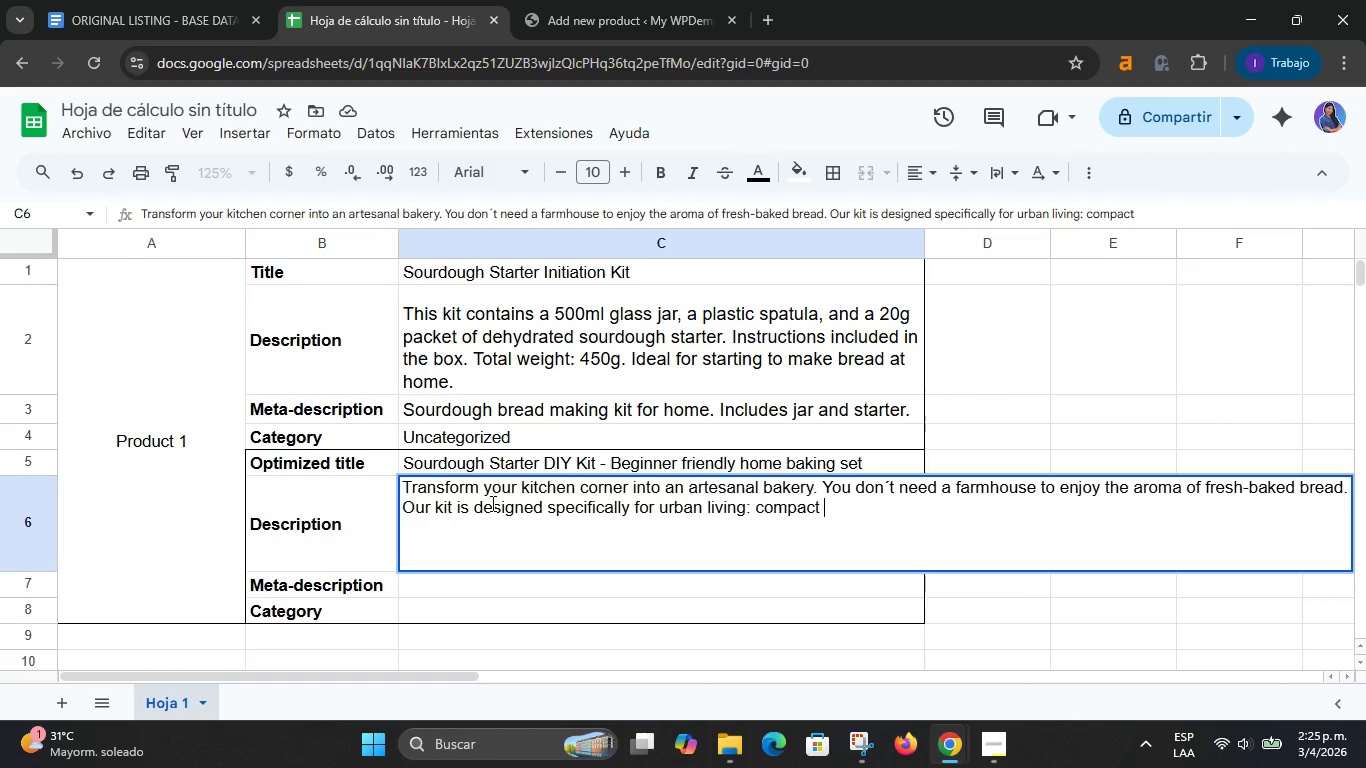 
type(efficient )
 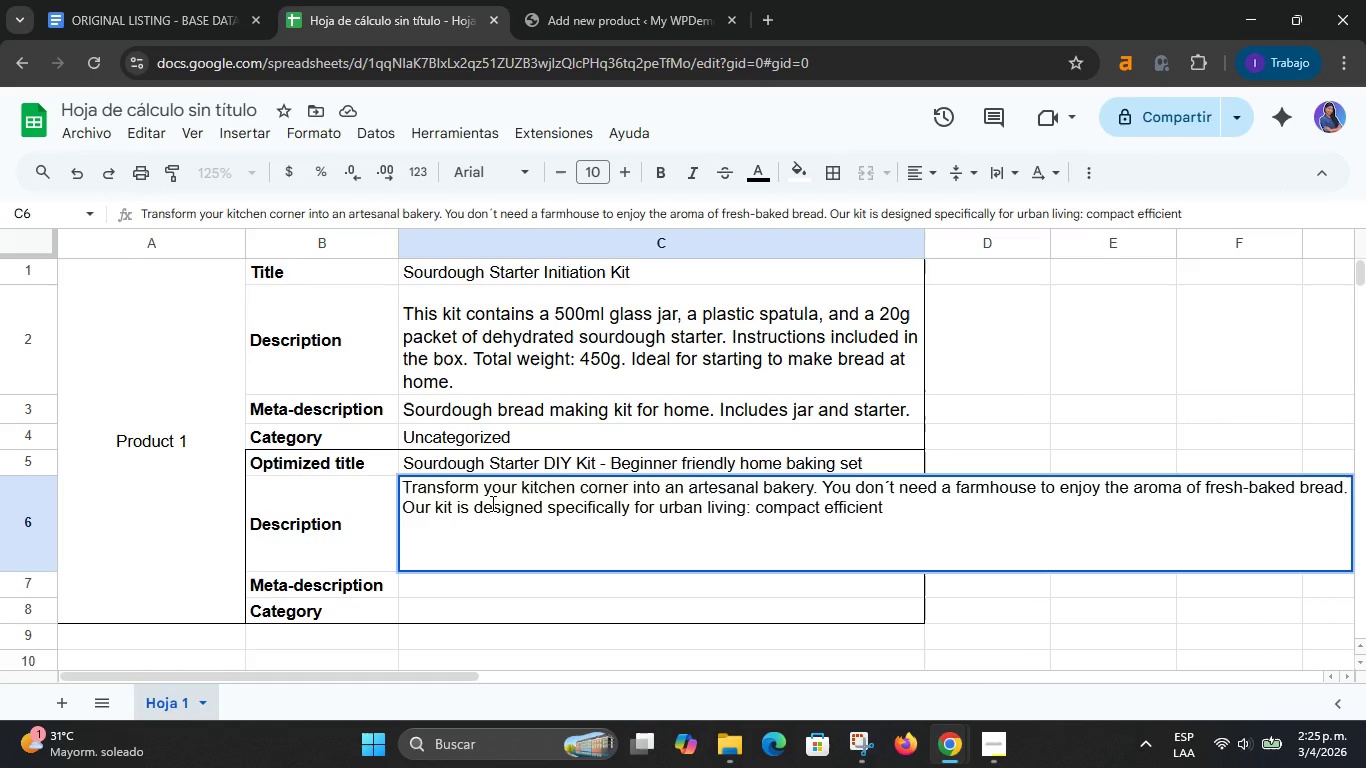 
type(and deeply rewarding )
 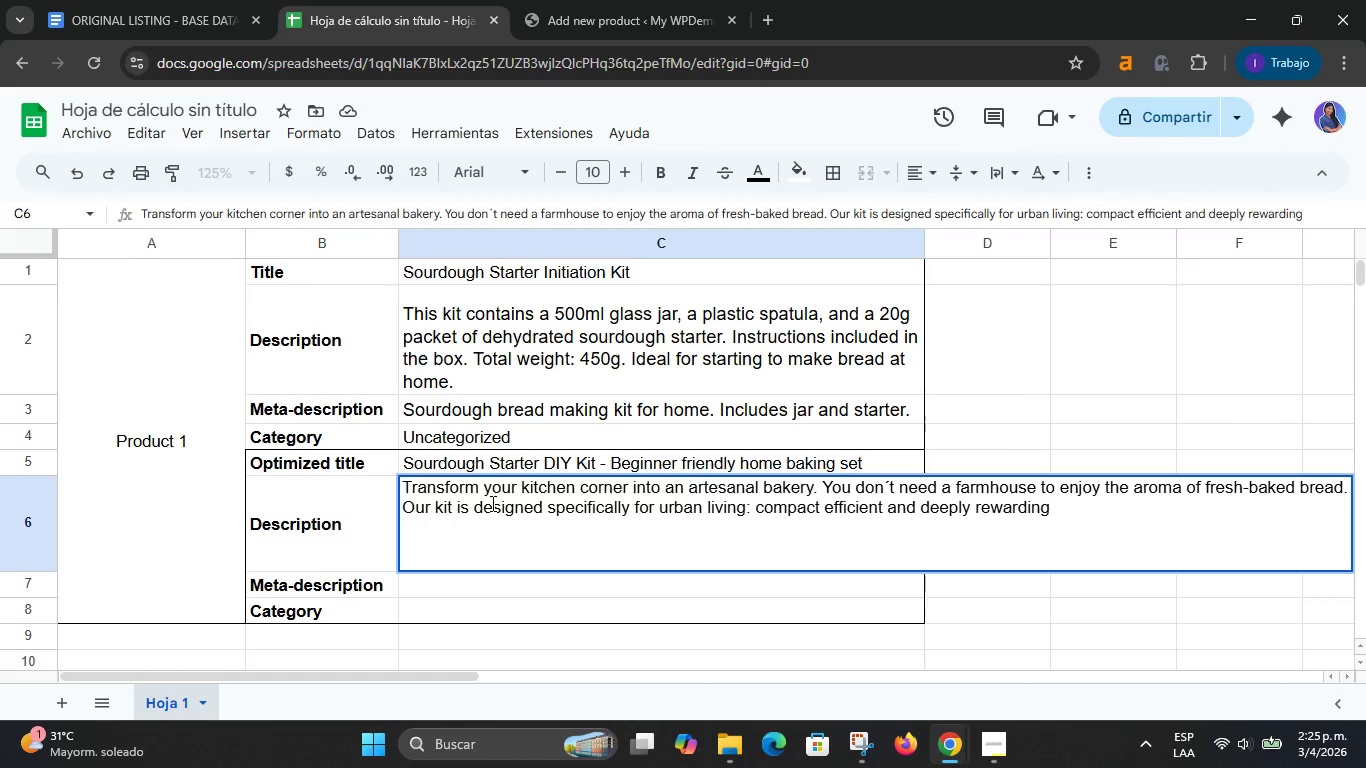 
key(Backspace)
type(. This kit )
 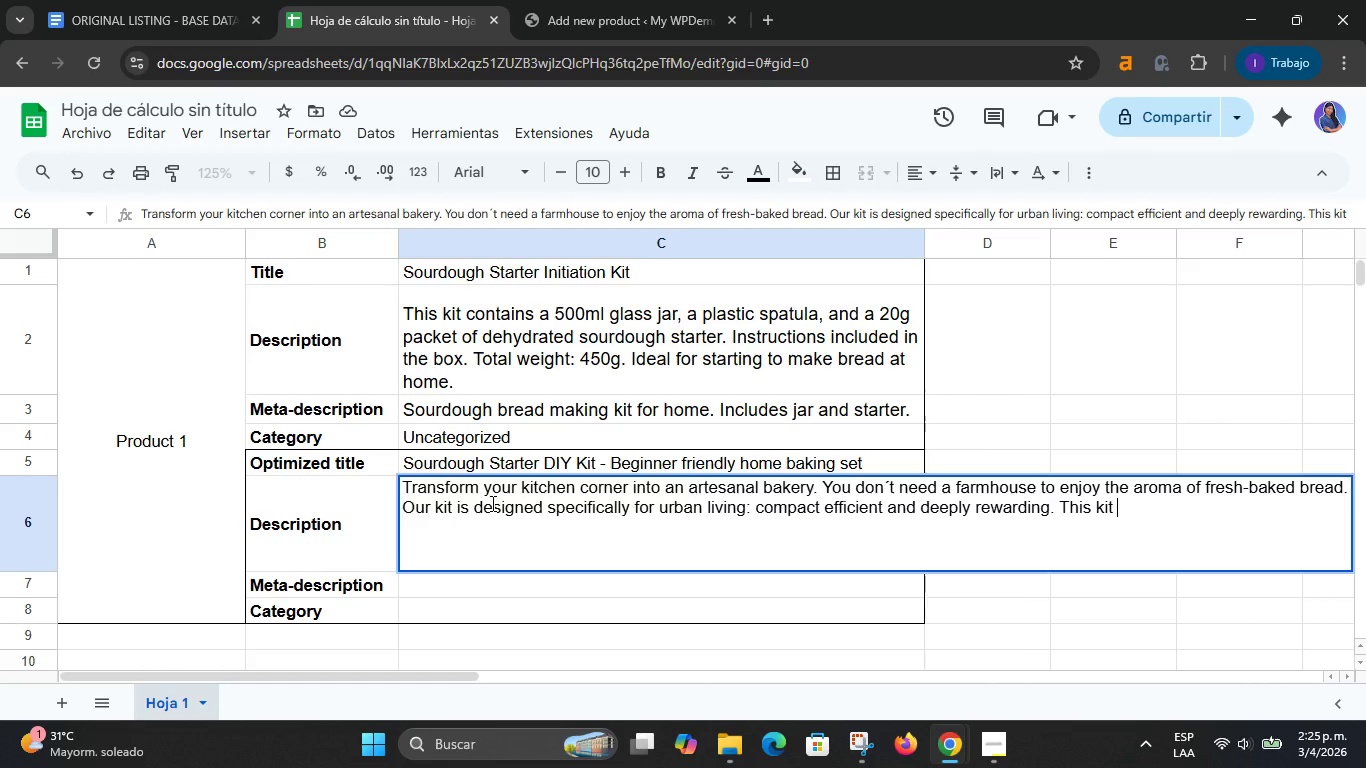 
wait(6.0)
 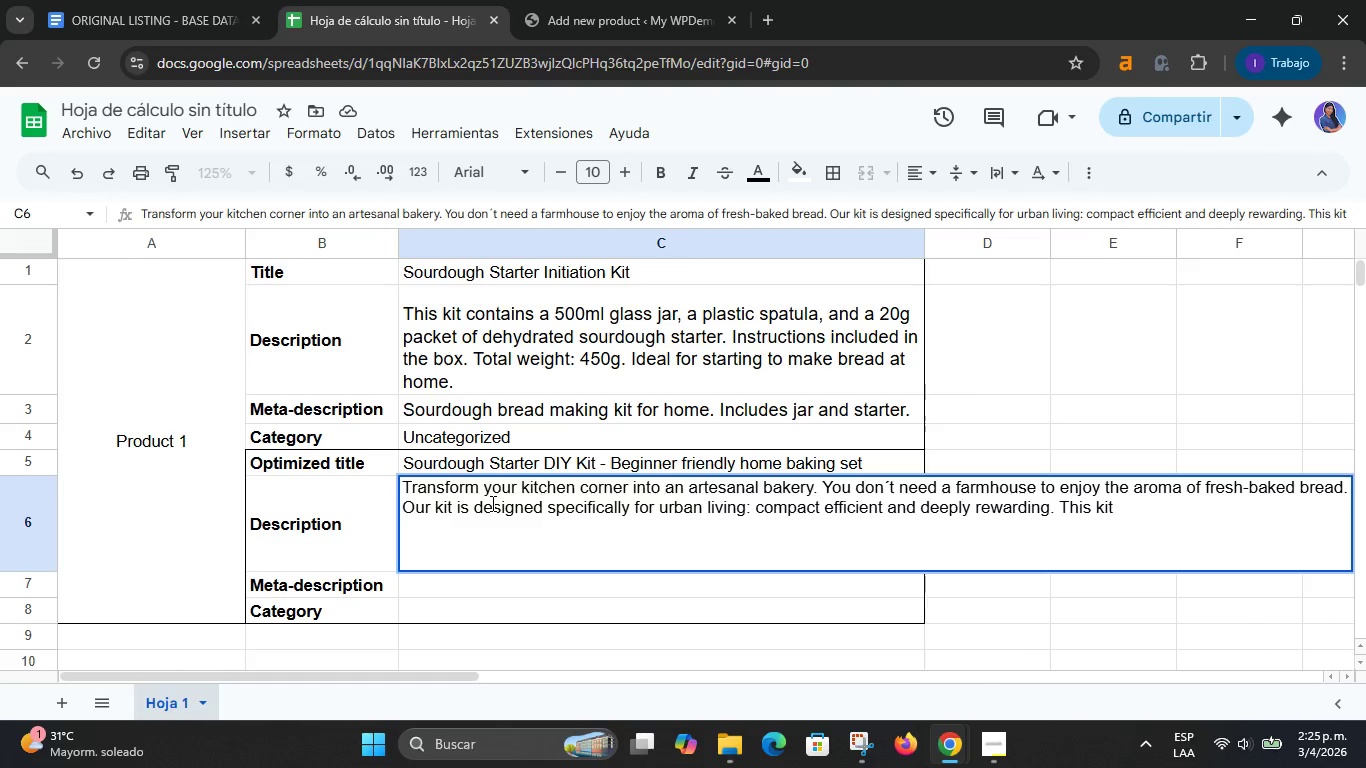 
type(features our exclusive )
 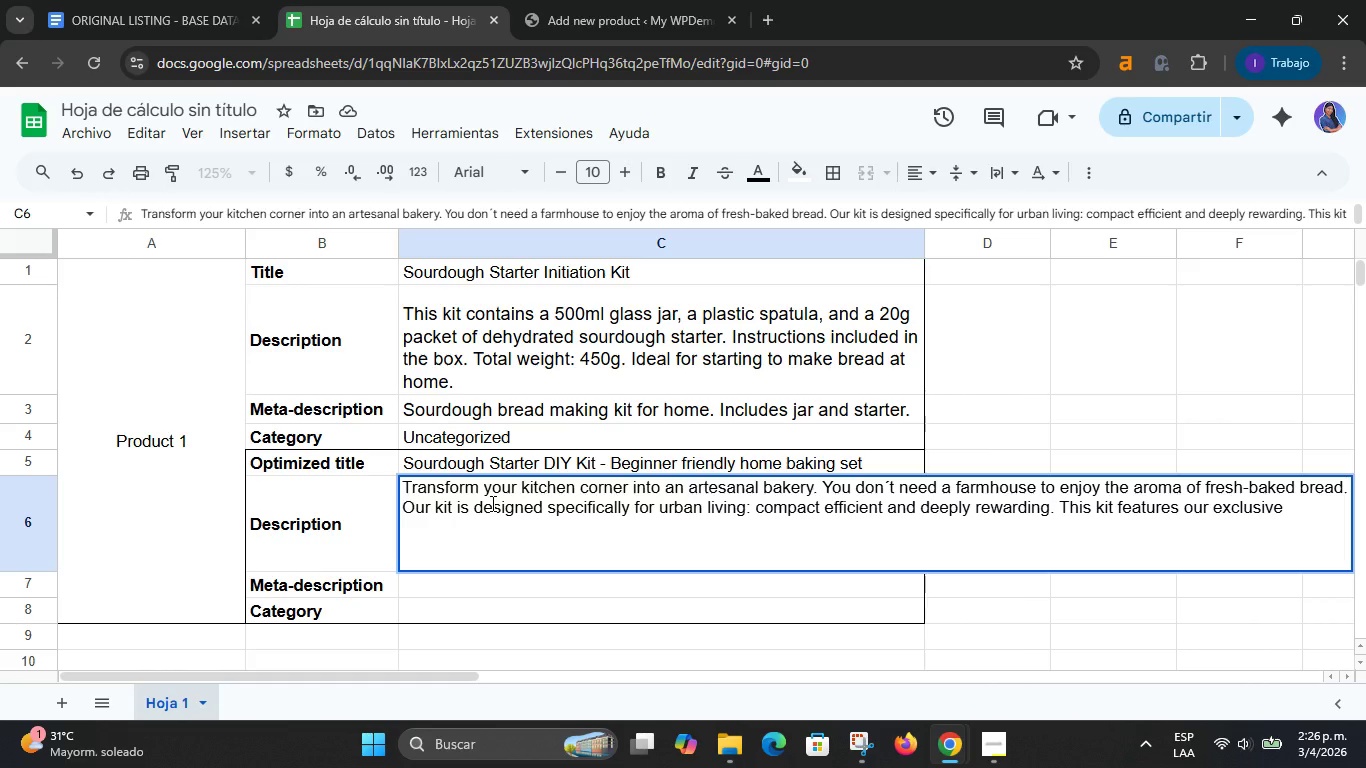 
type(dehydrated )
 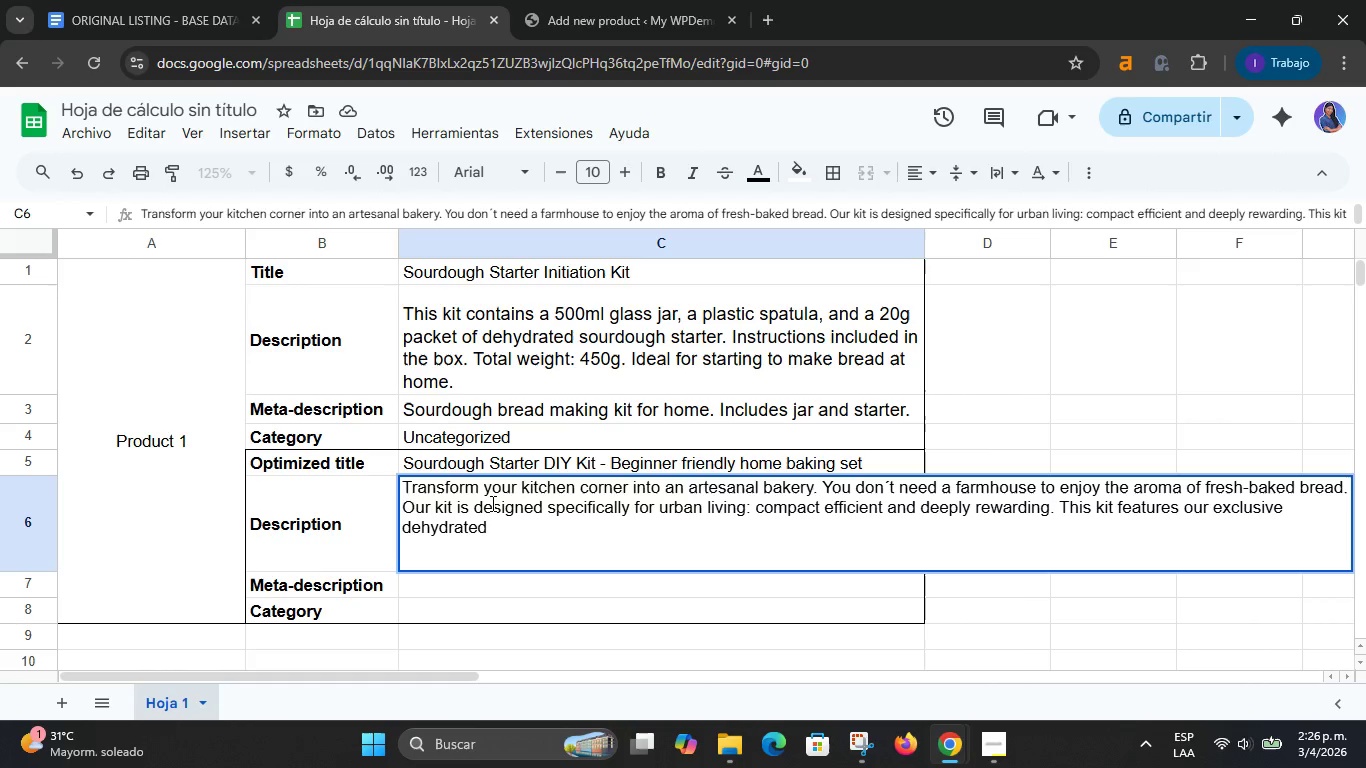 
type(sour)
 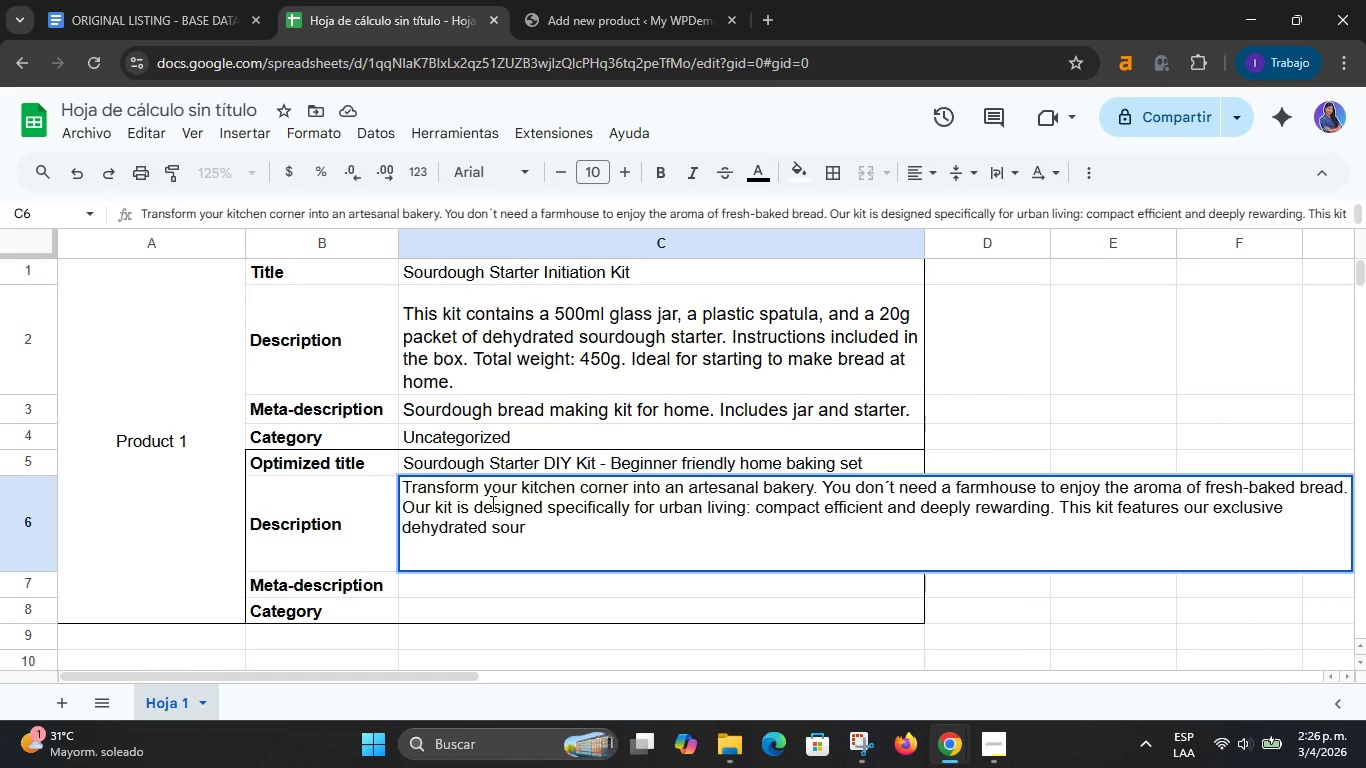 
type(dougth)
key(Backspace)
key(Backspace)
type(h starter with )
 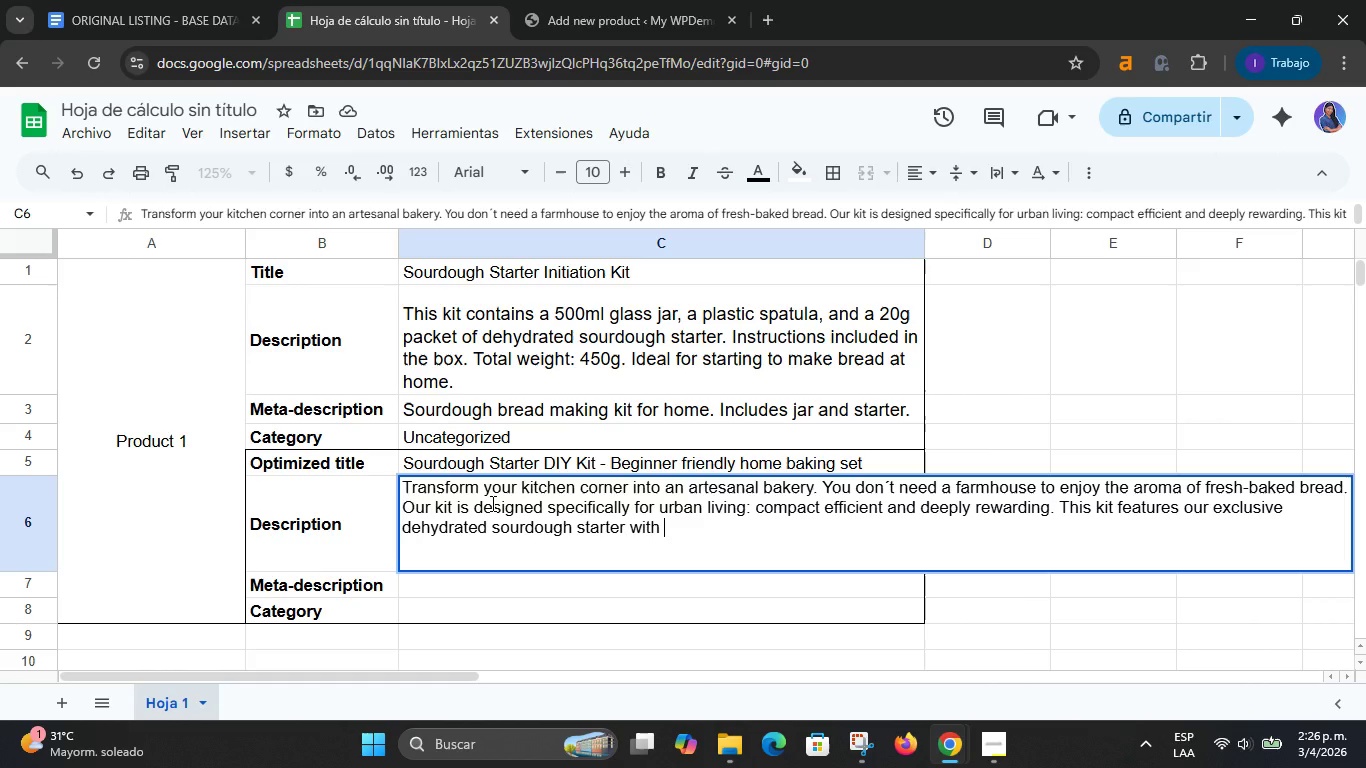 
type(a cn)
key(Backspace)
type(entury-old lineage that revives)
 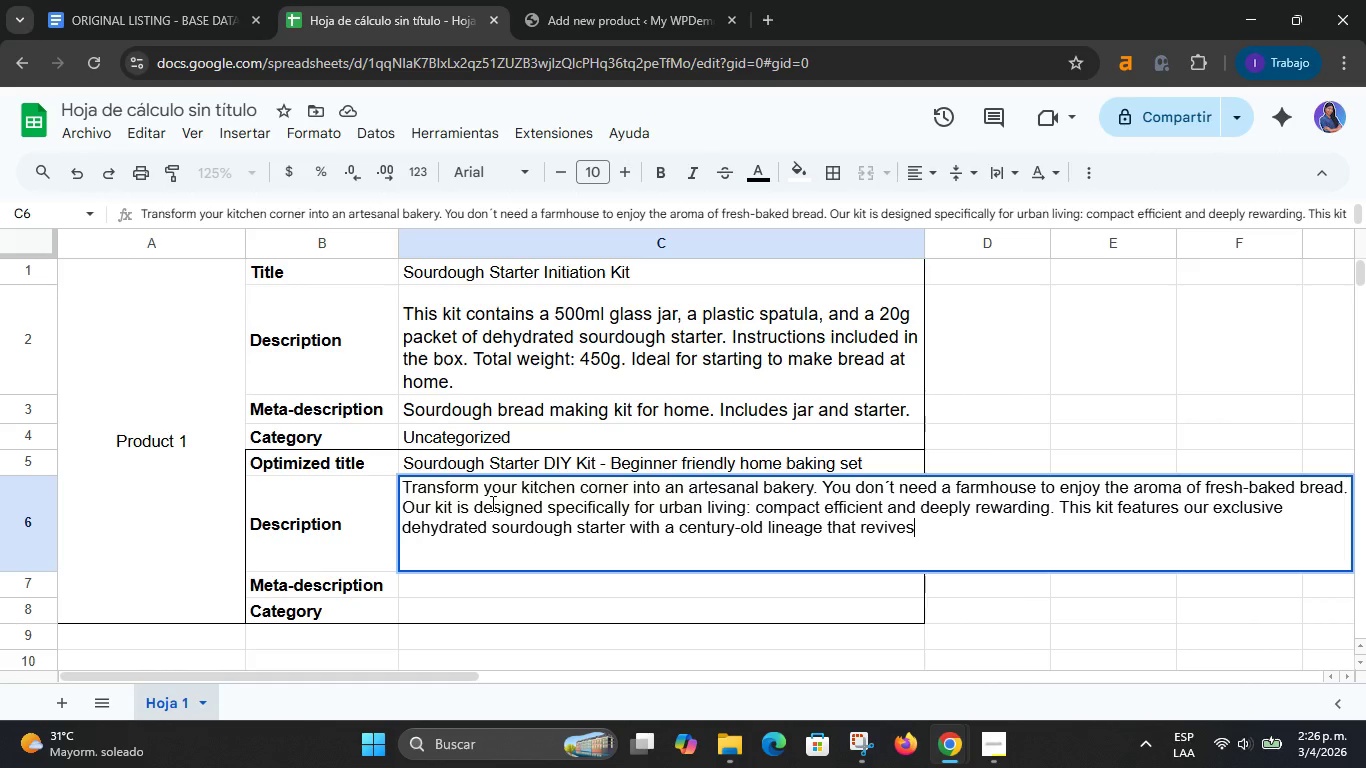 
wait(9.53)
 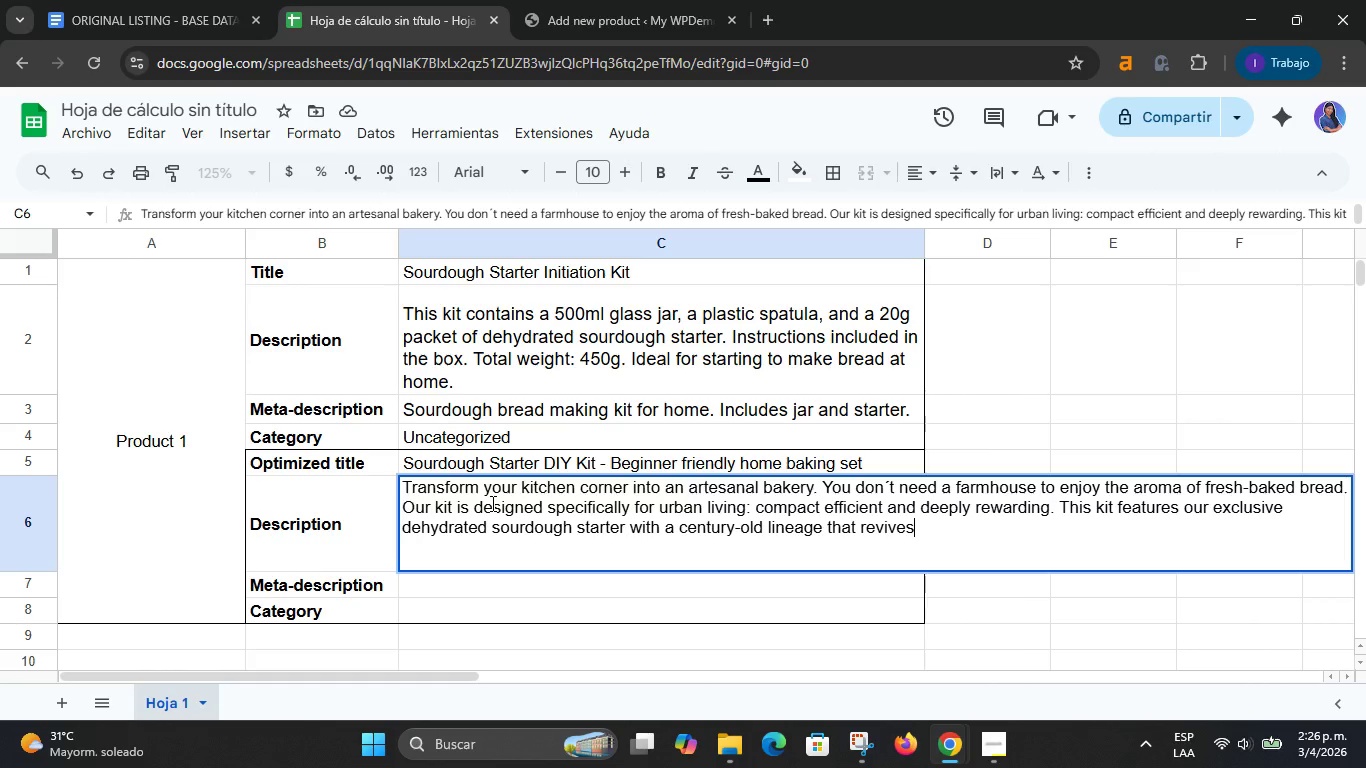 
type( with just )
 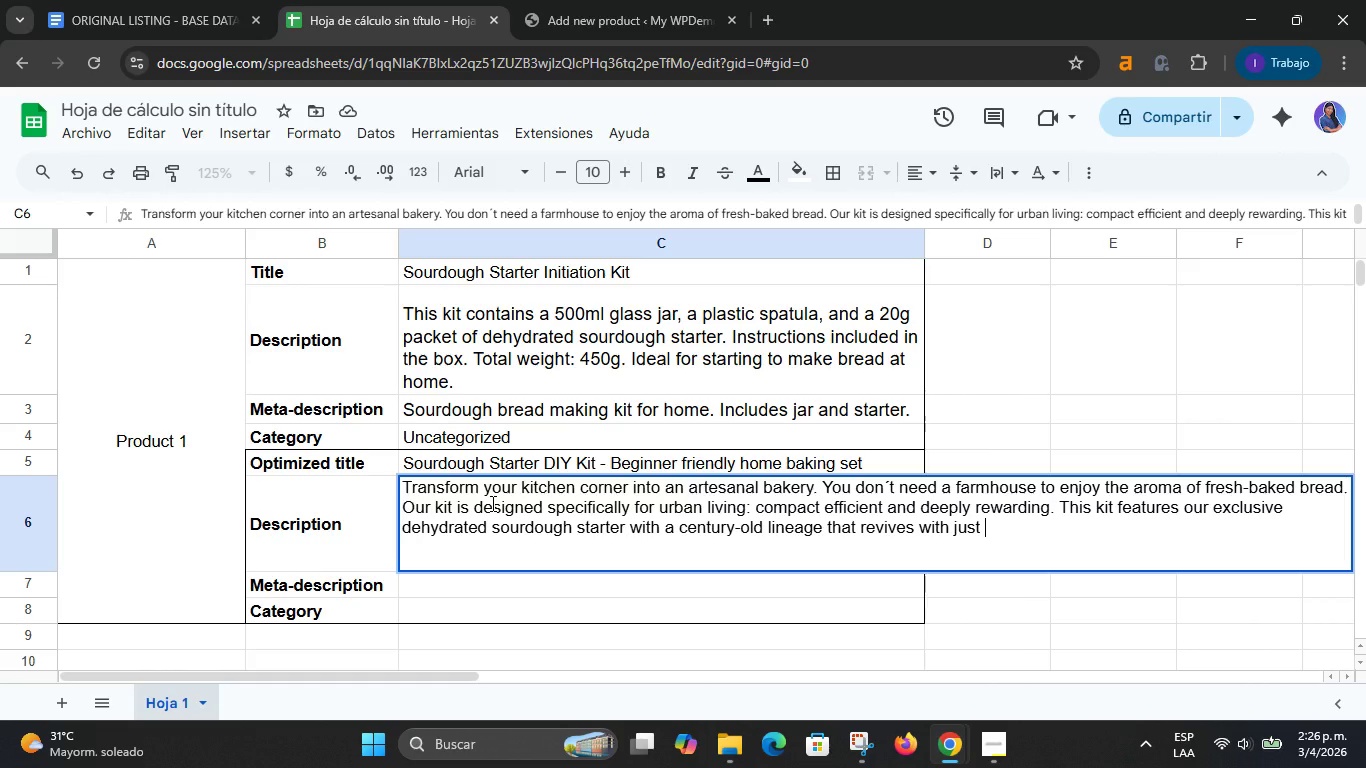 
type(watee)
key(Backspace)
key(Backspace)
type(er and a lit)
 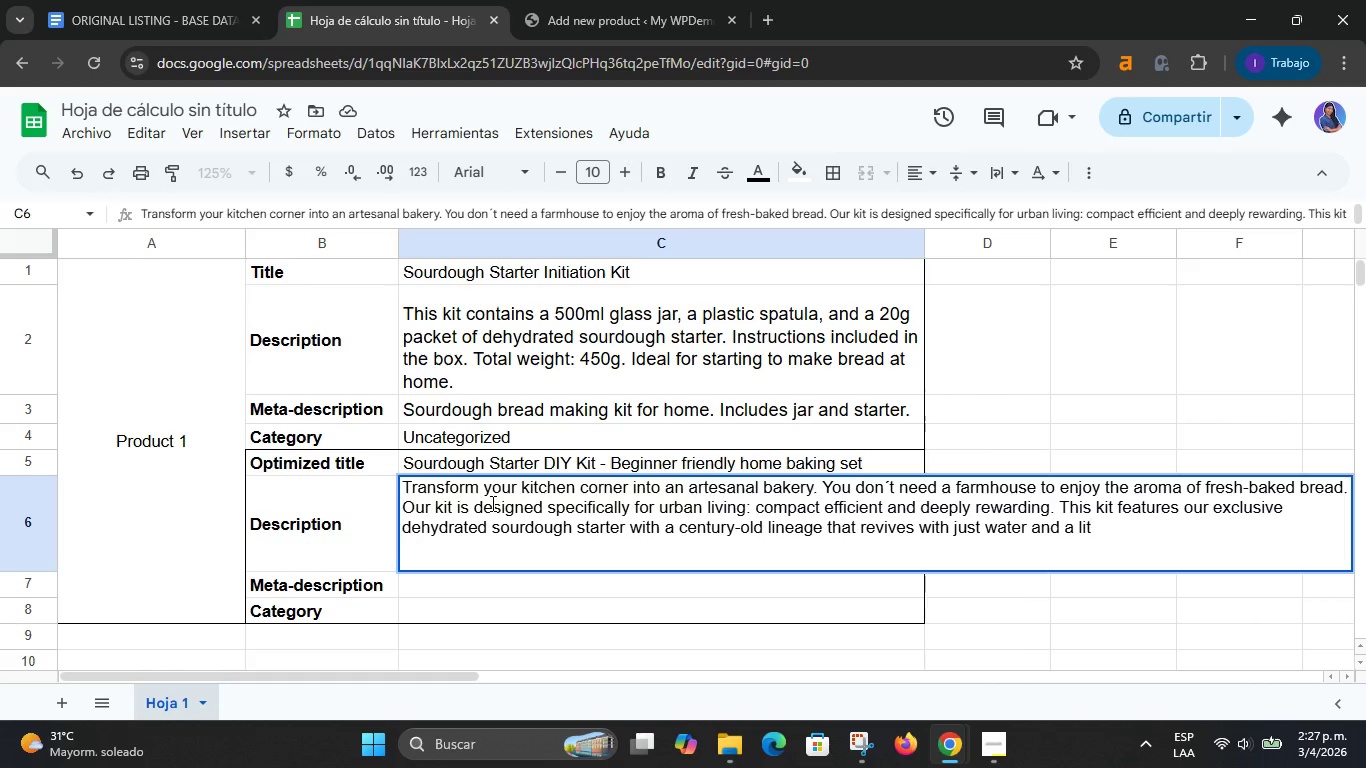 
type(y)
key(Backspace)
type(tle patience.)
 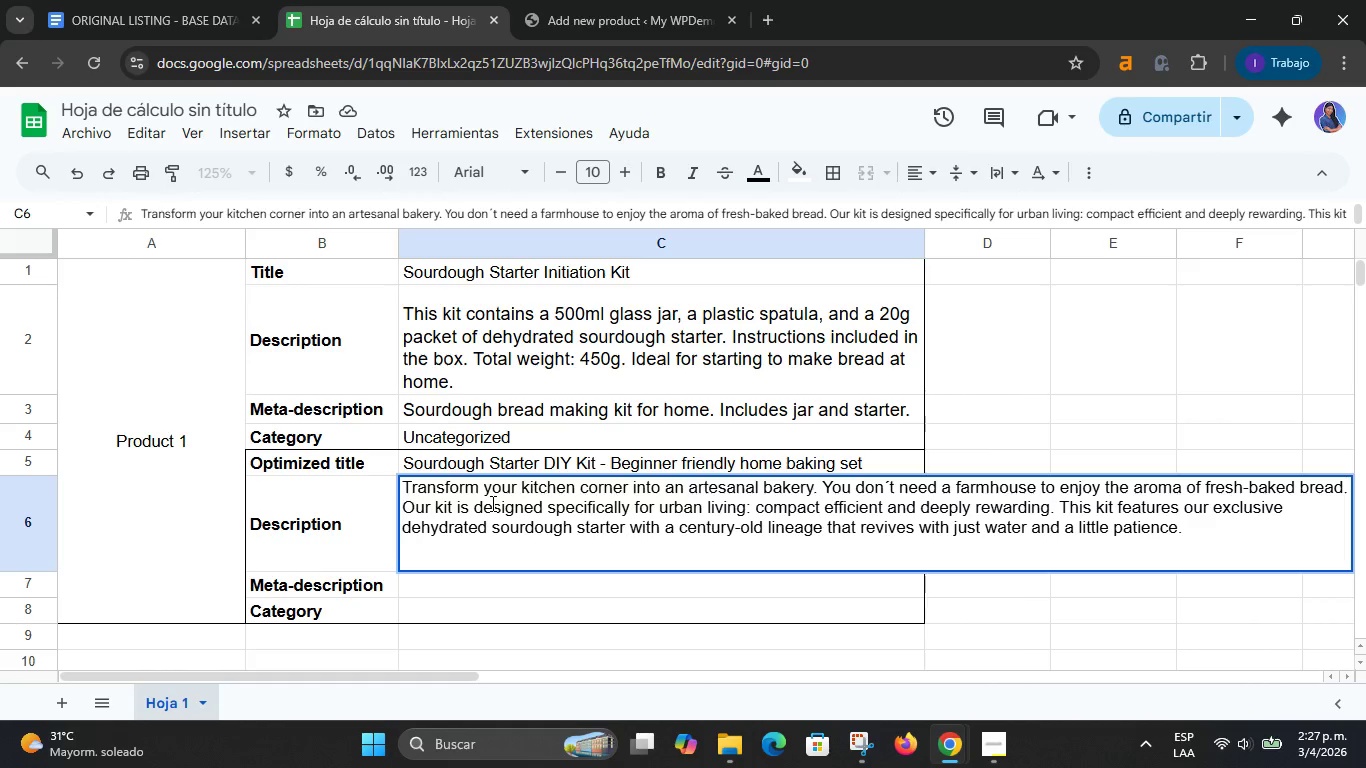 
key(Enter)
 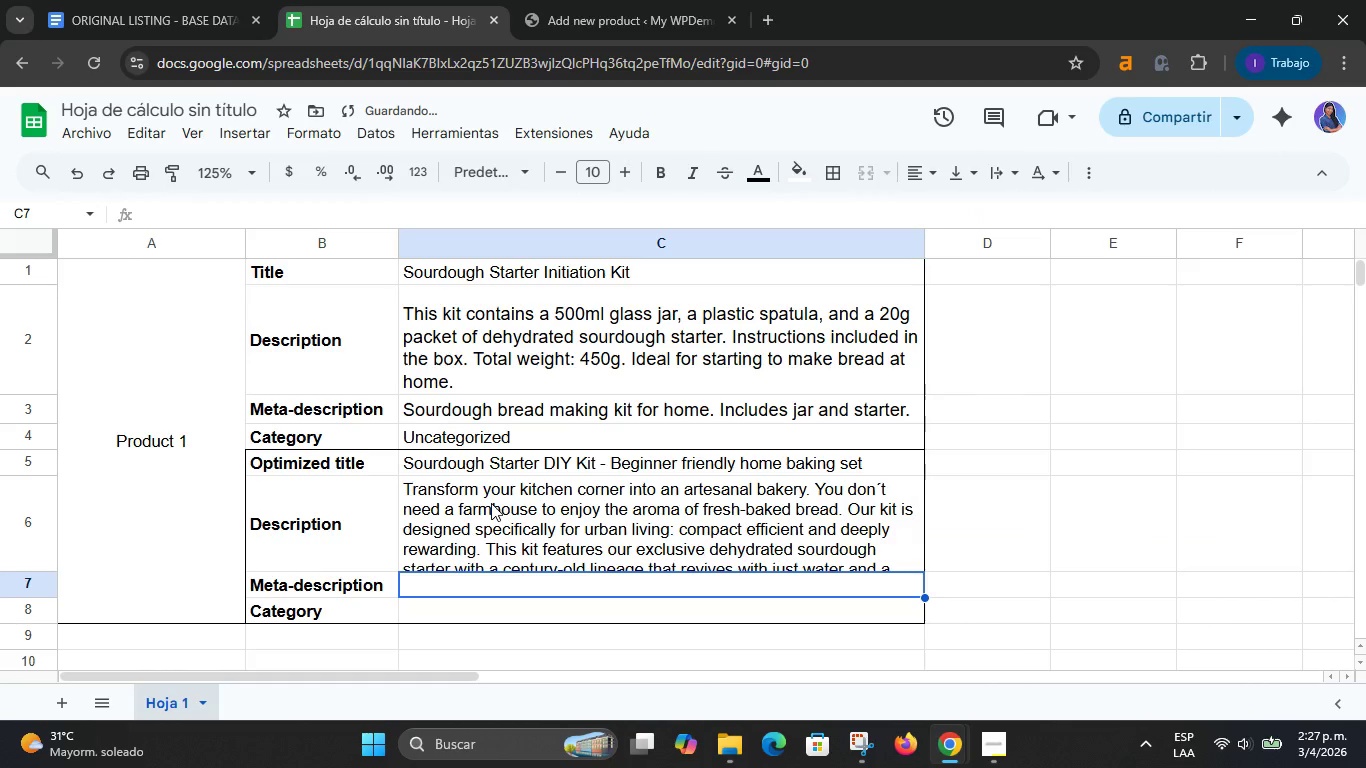 
double_click([491, 501])
 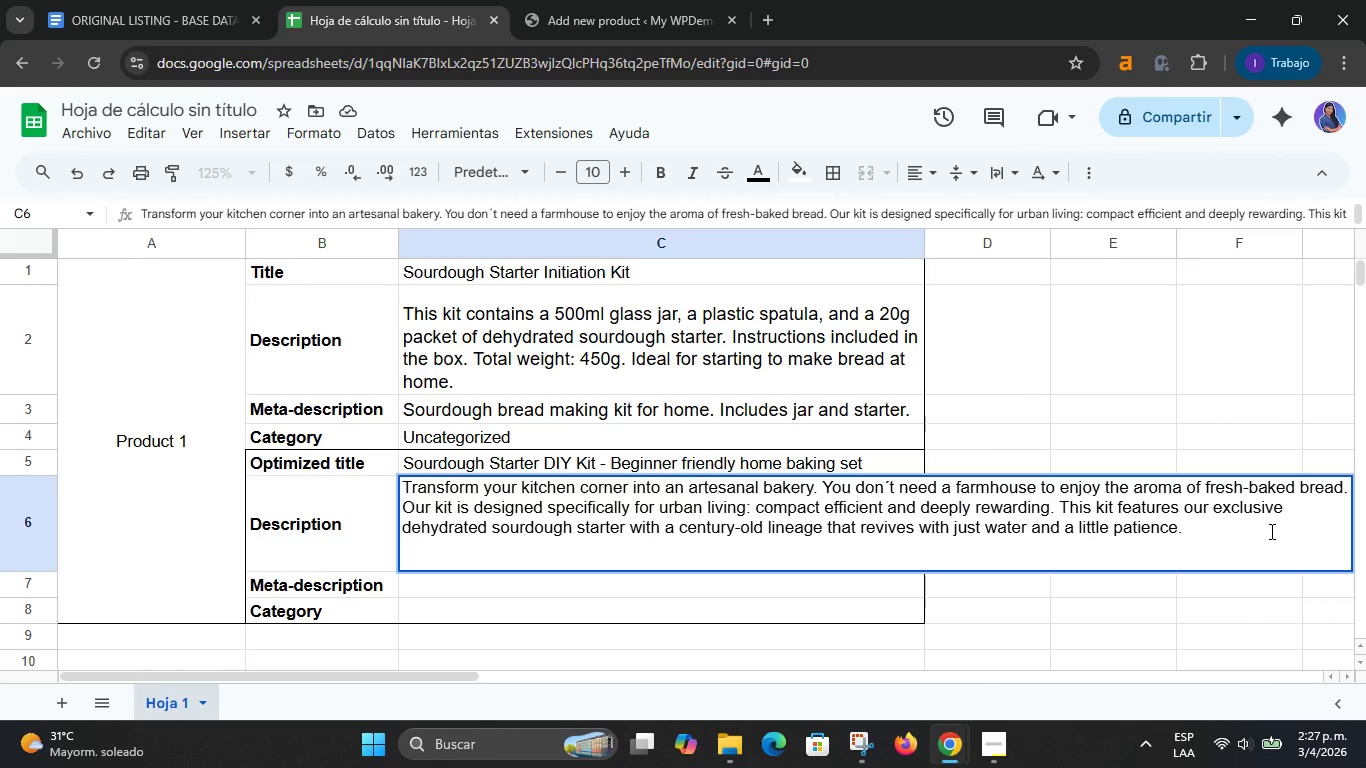 
wait(22.98)
 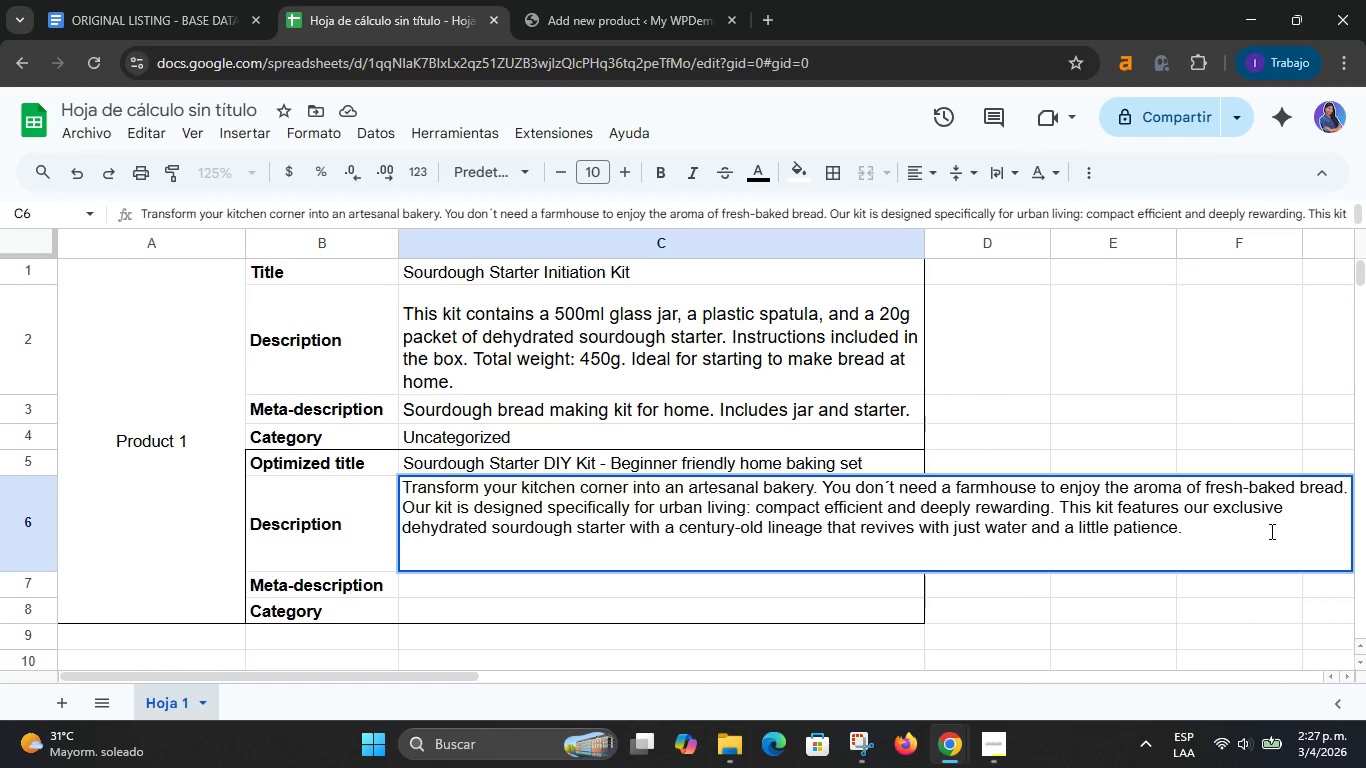 
left_click([998, 753])